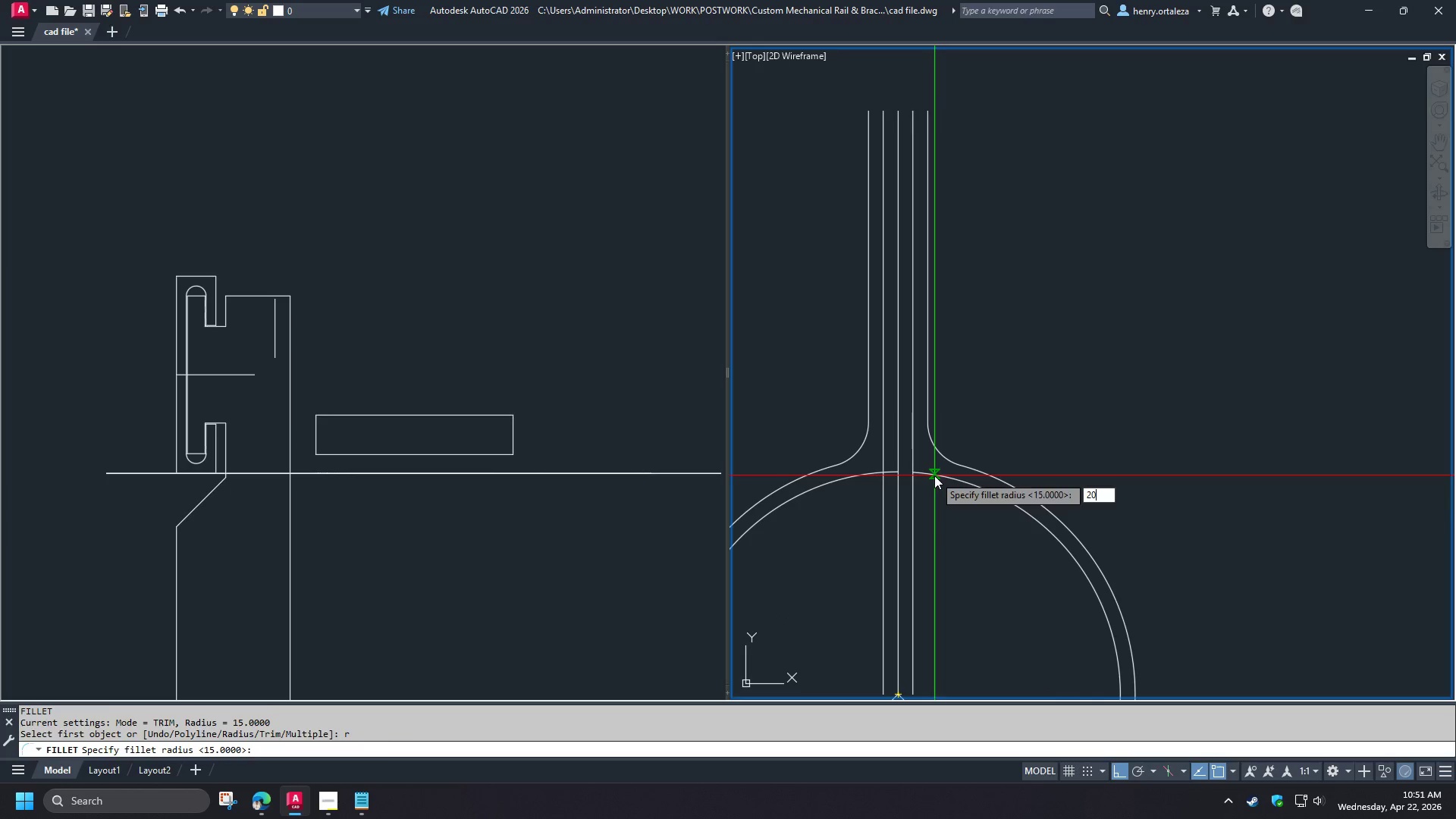 
key(NumpadEnter)
 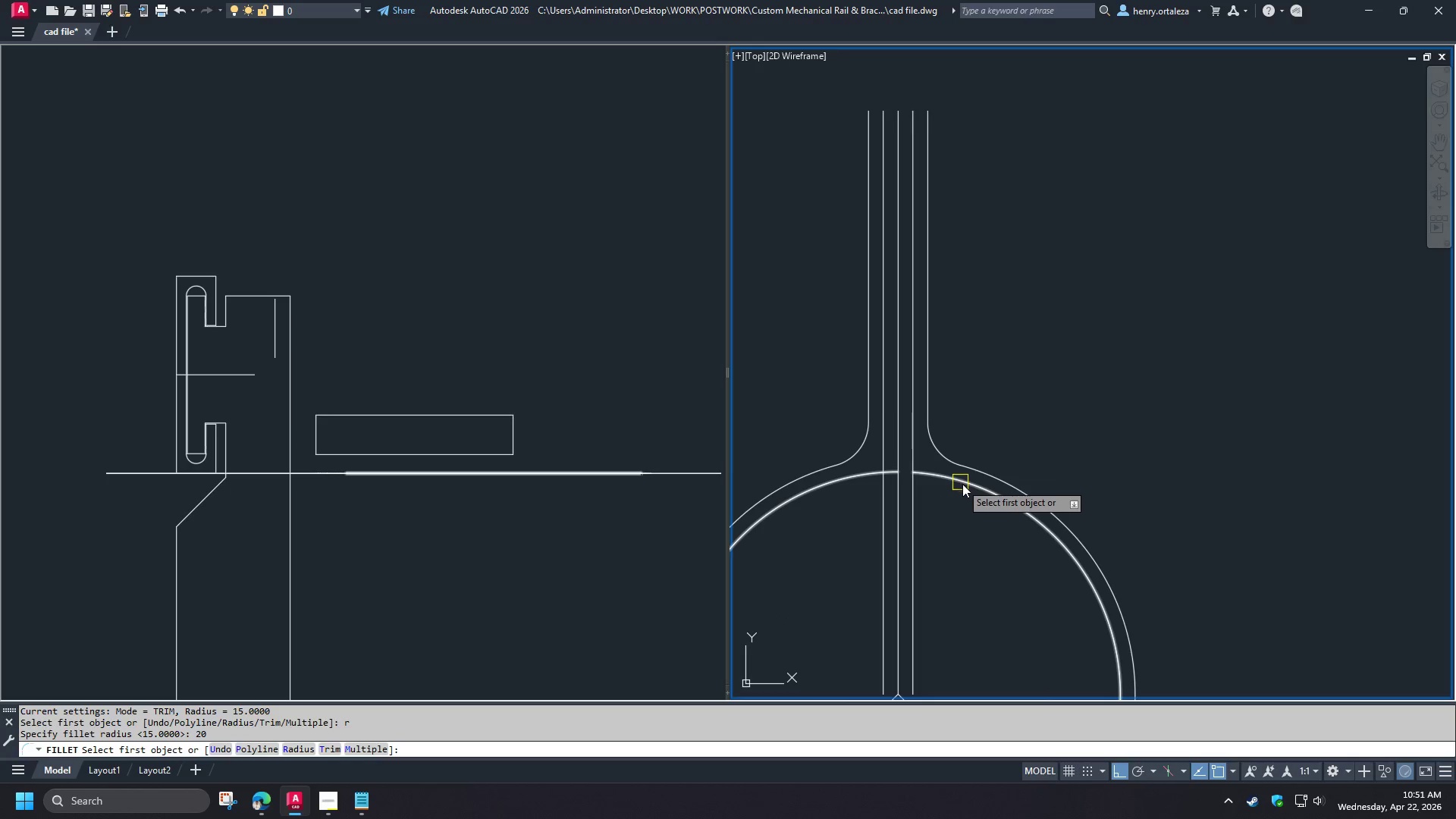 
left_click([965, 484])
 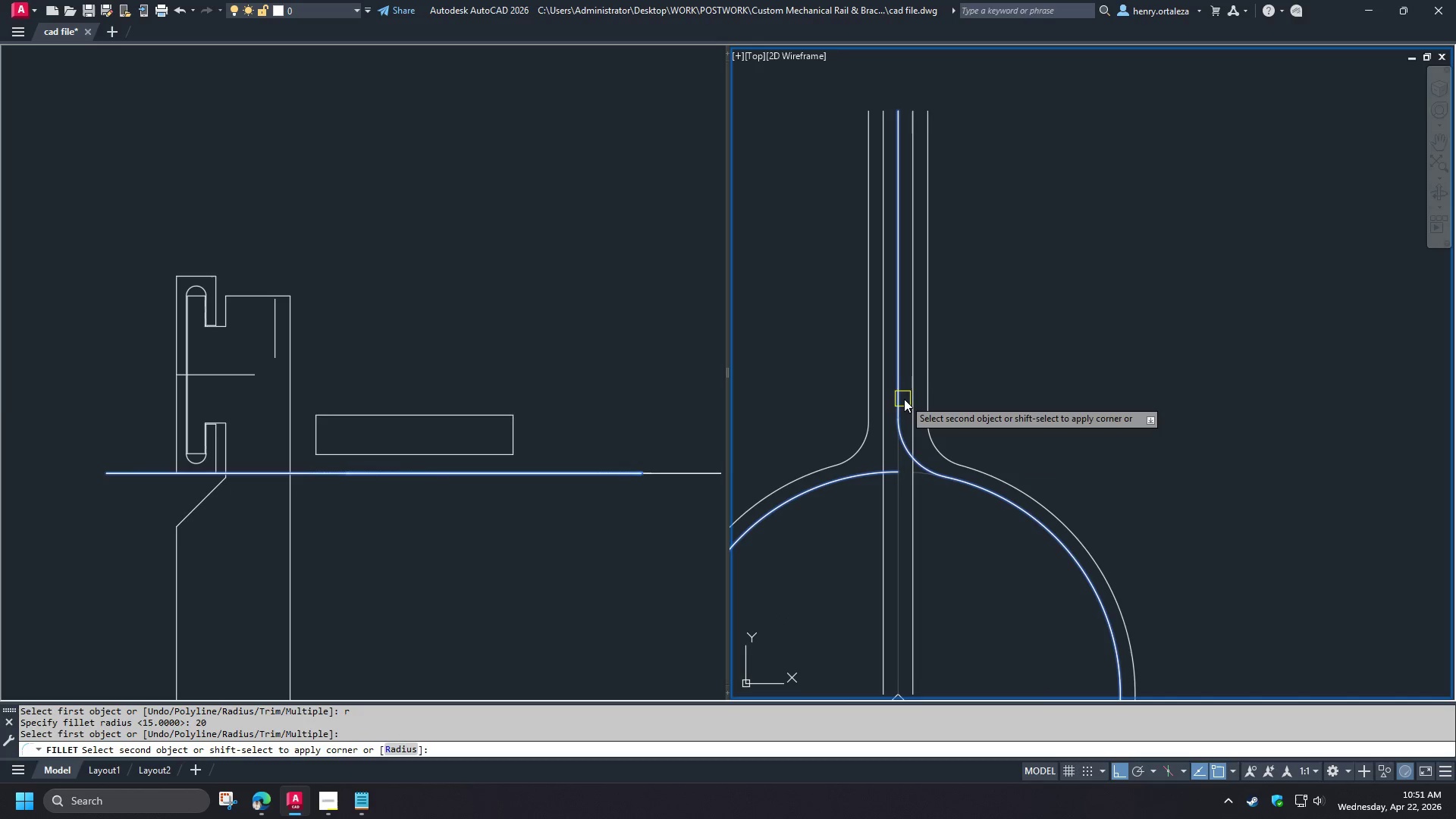 
left_click([904, 399])
 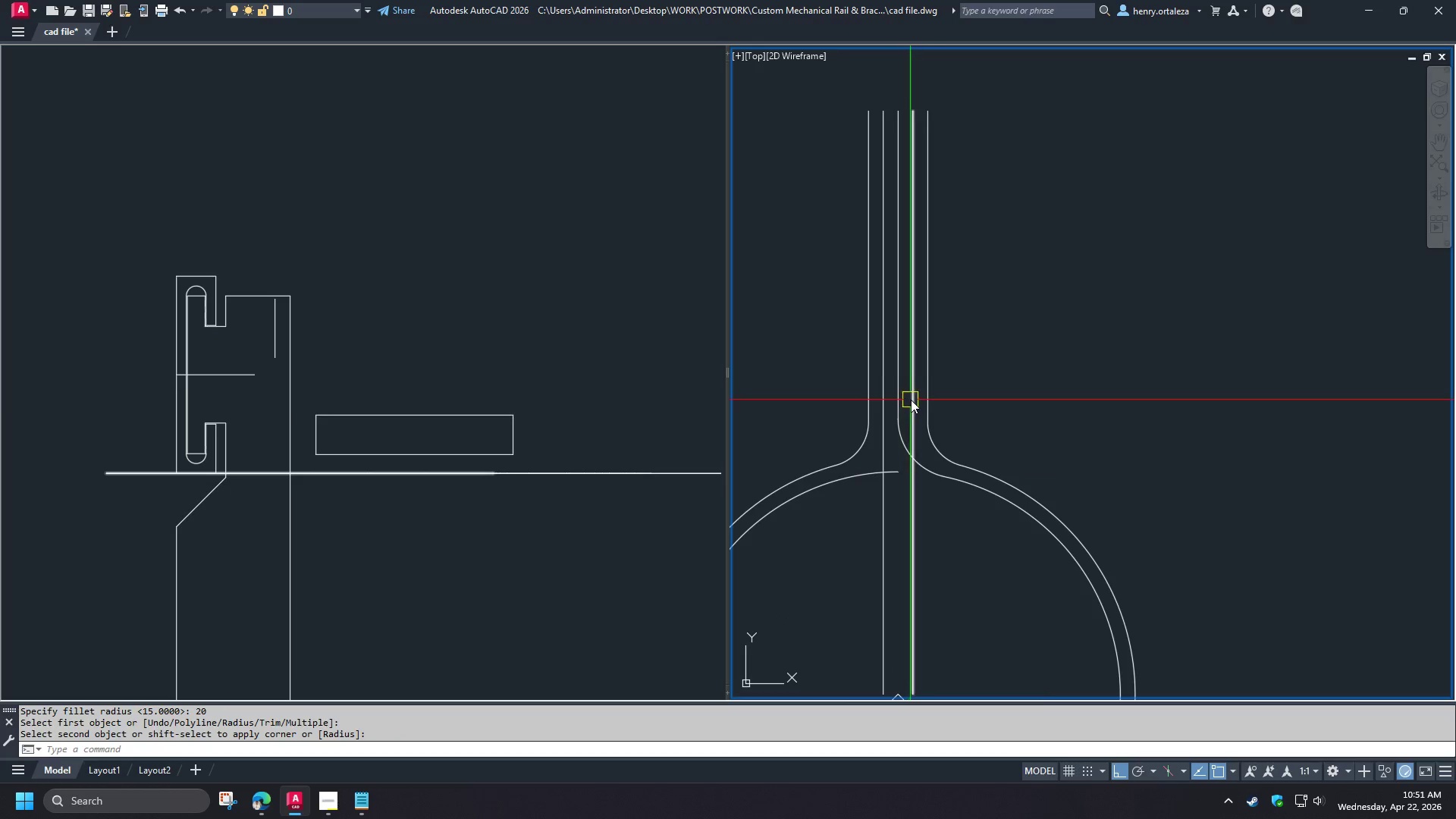 
key(Control+Z)
 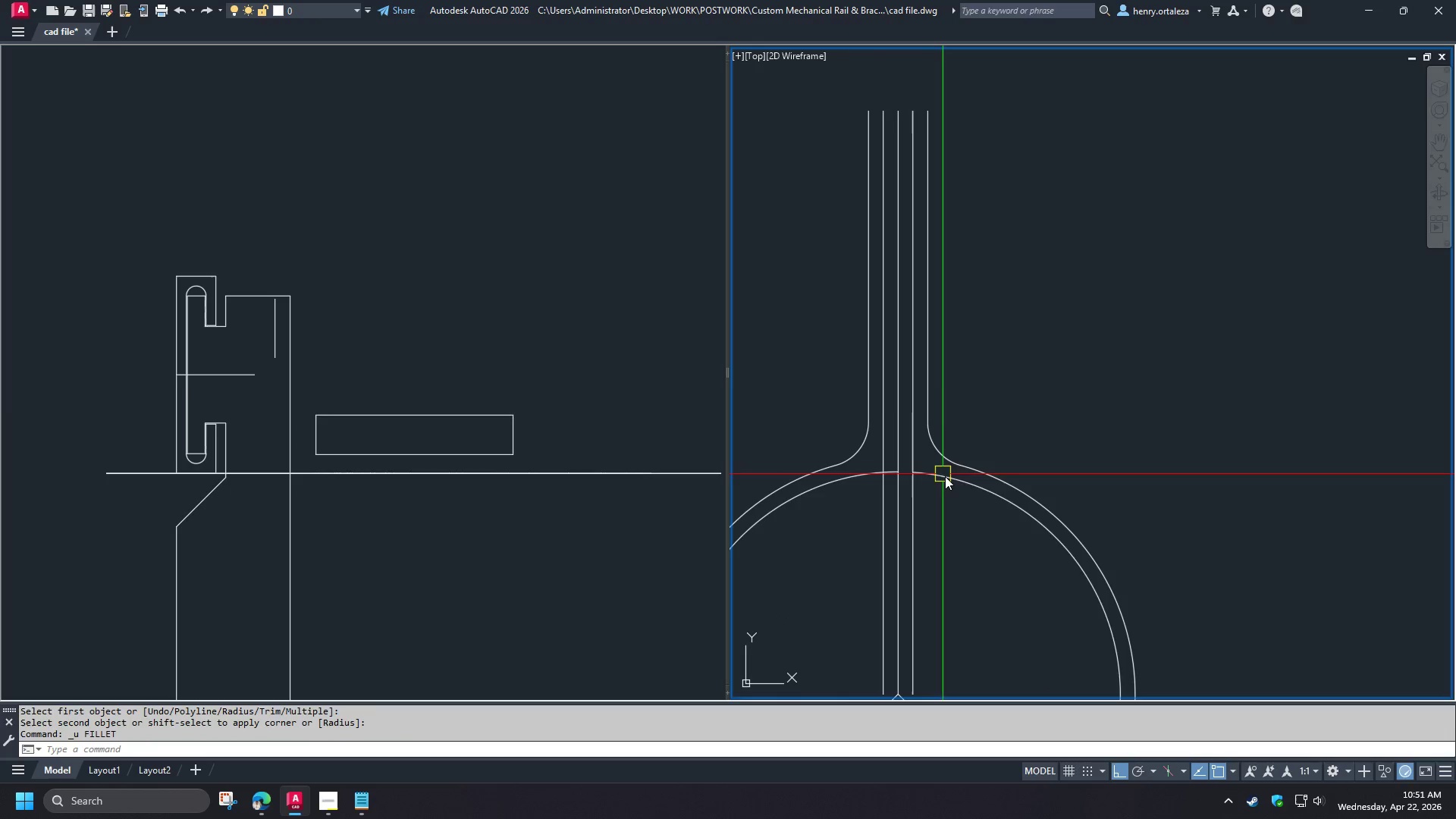 
key(F)
 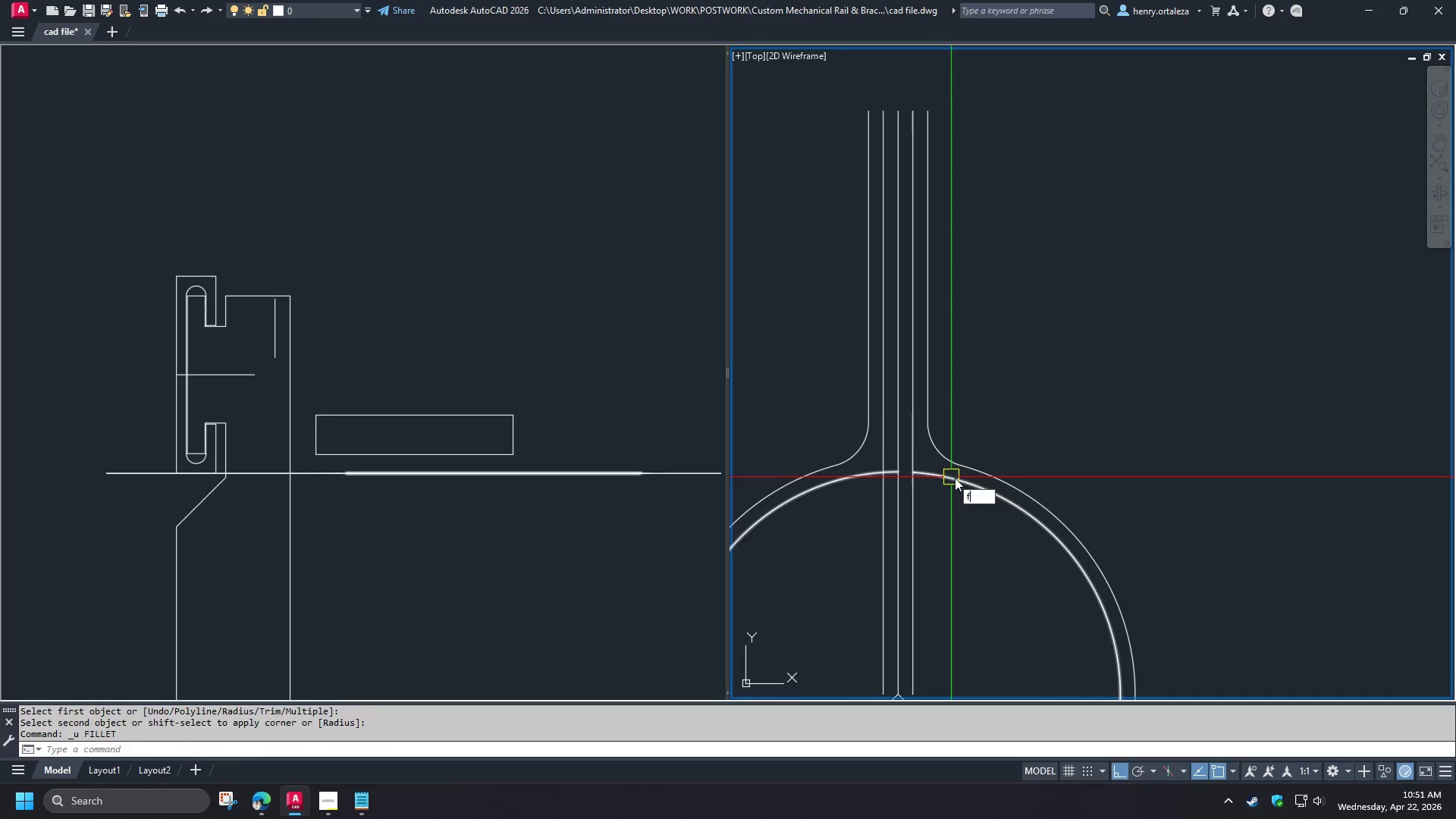 
key(Space)
 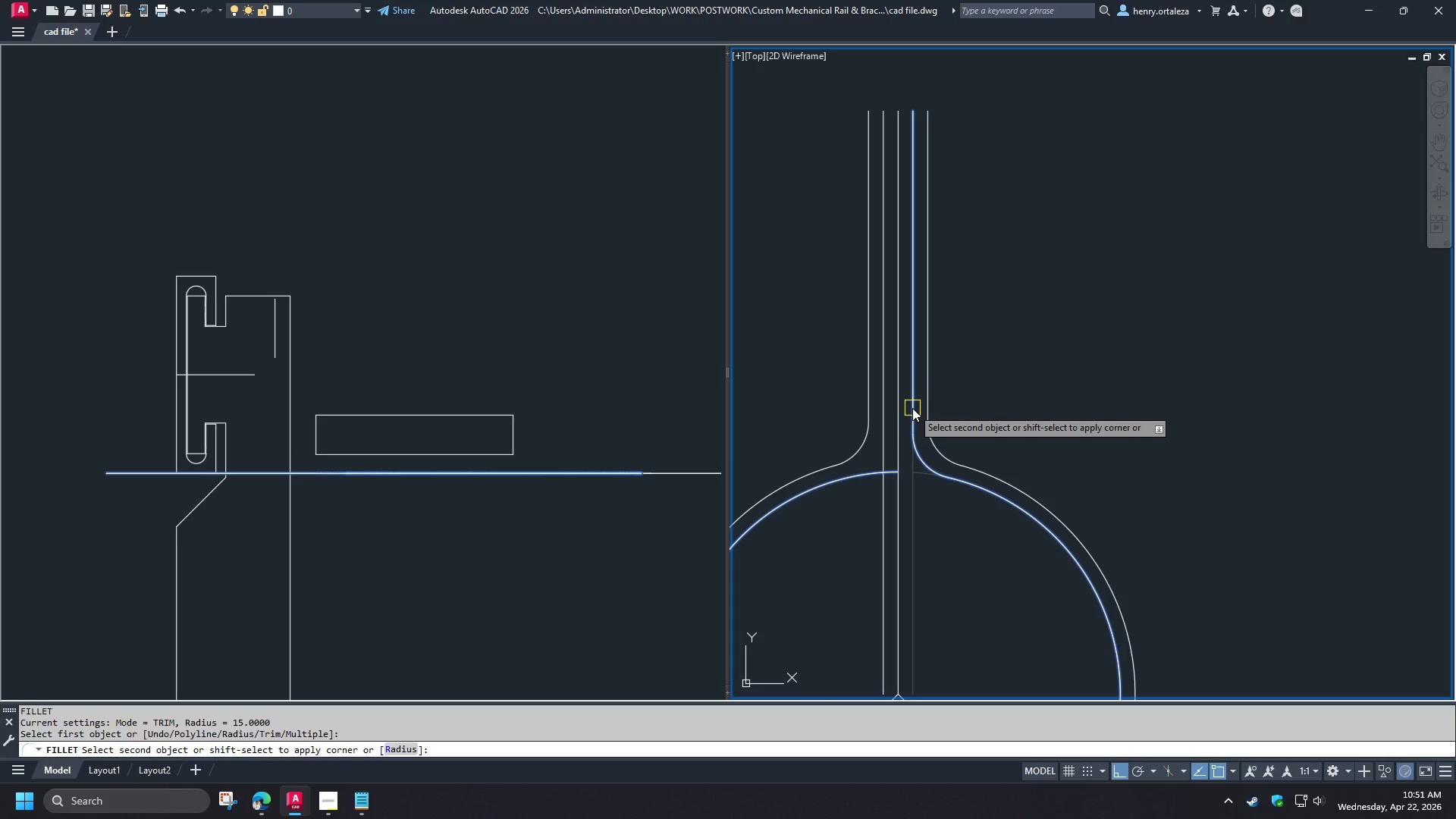 
key(Escape)
 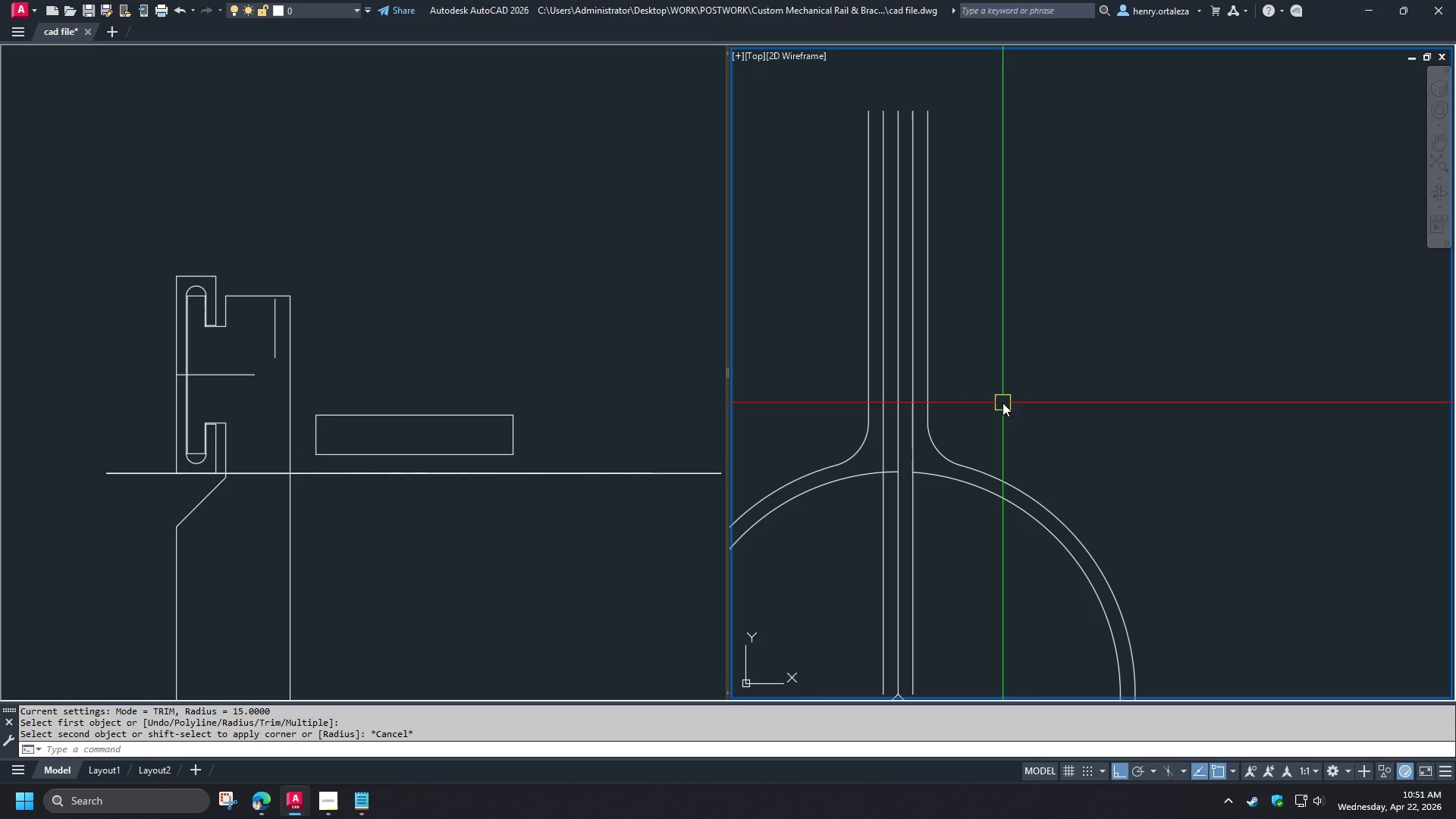 
key(F)
 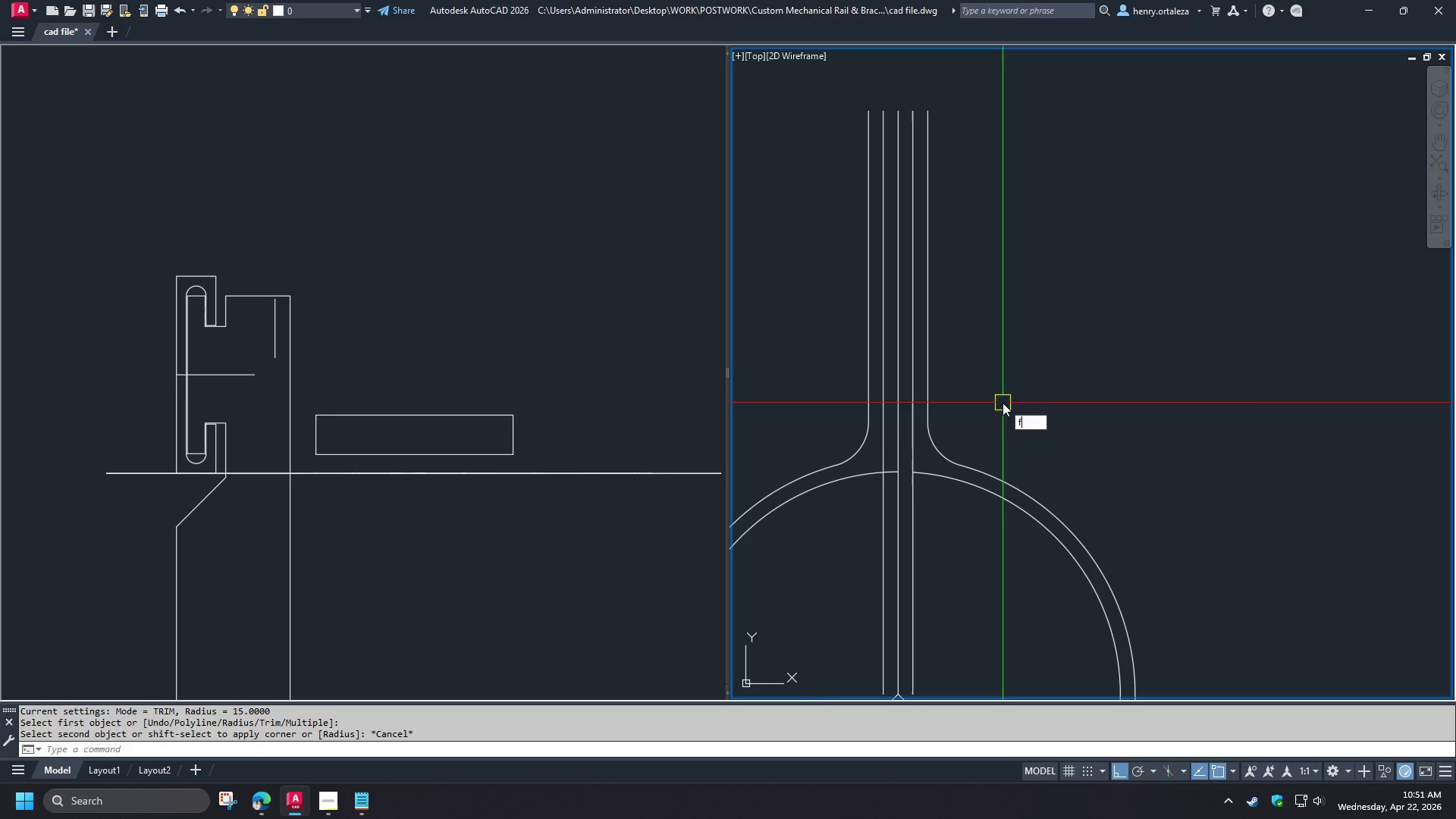 
key(Space)
 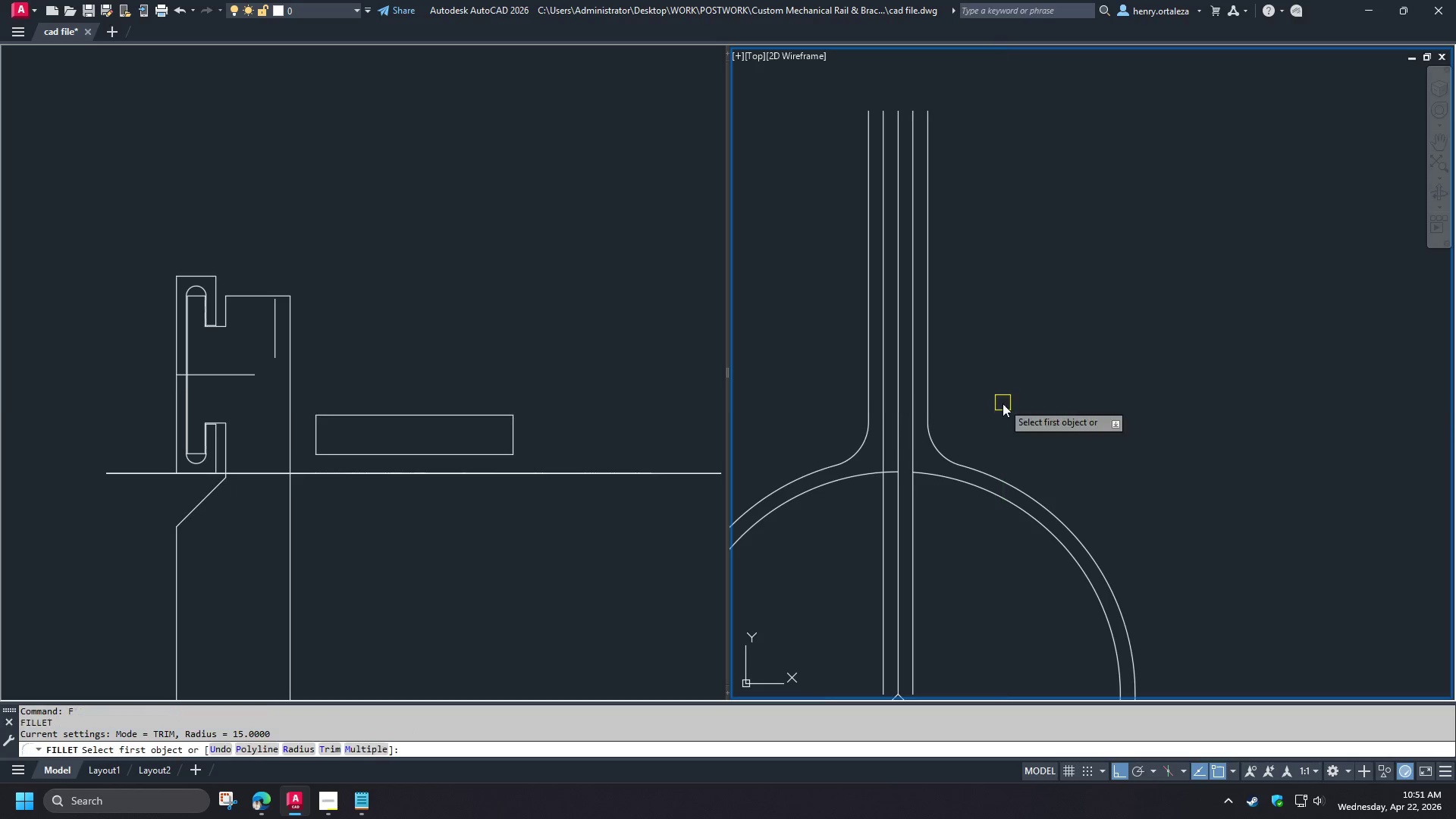 
key(R)
 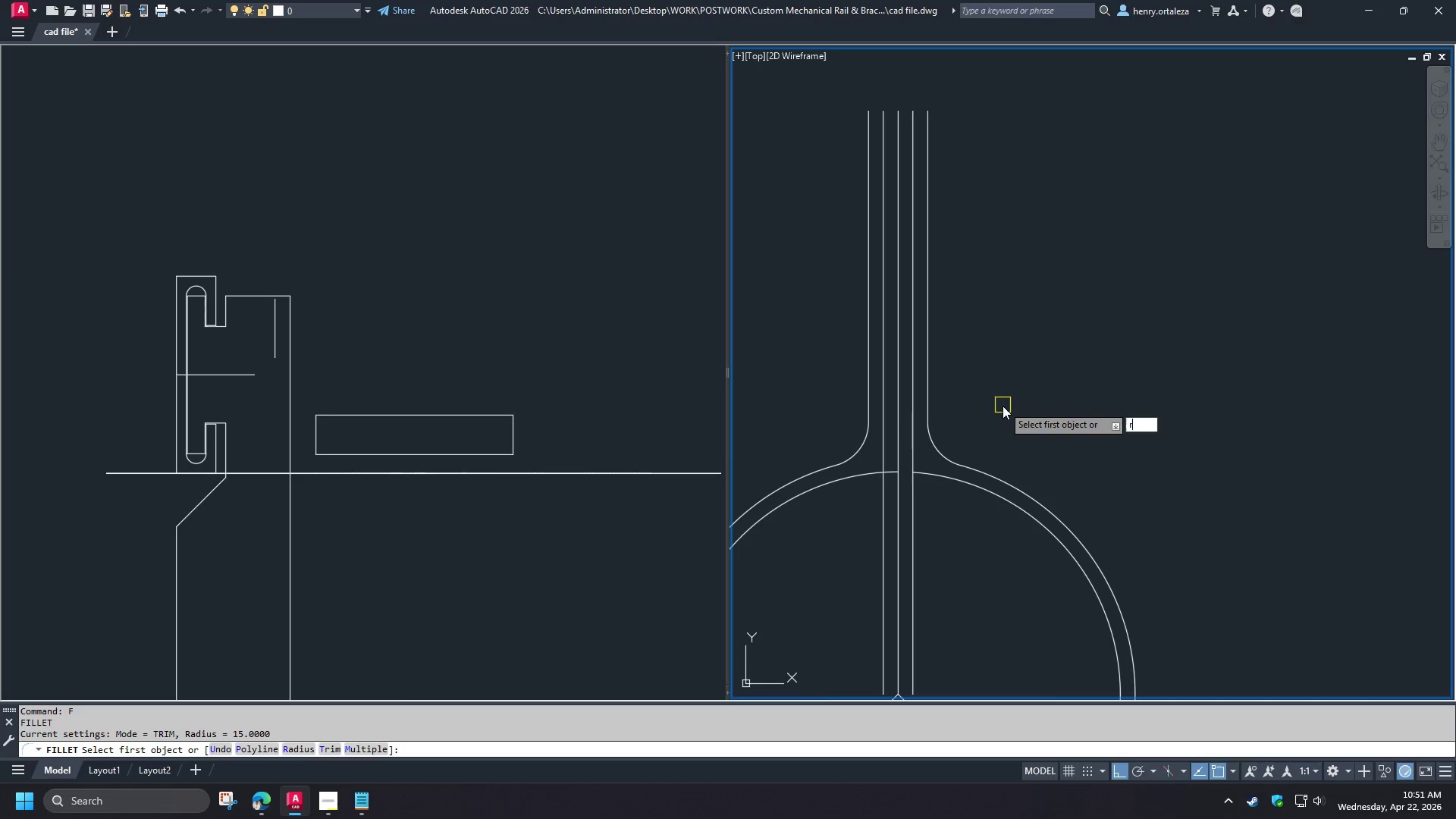 
key(Space)
 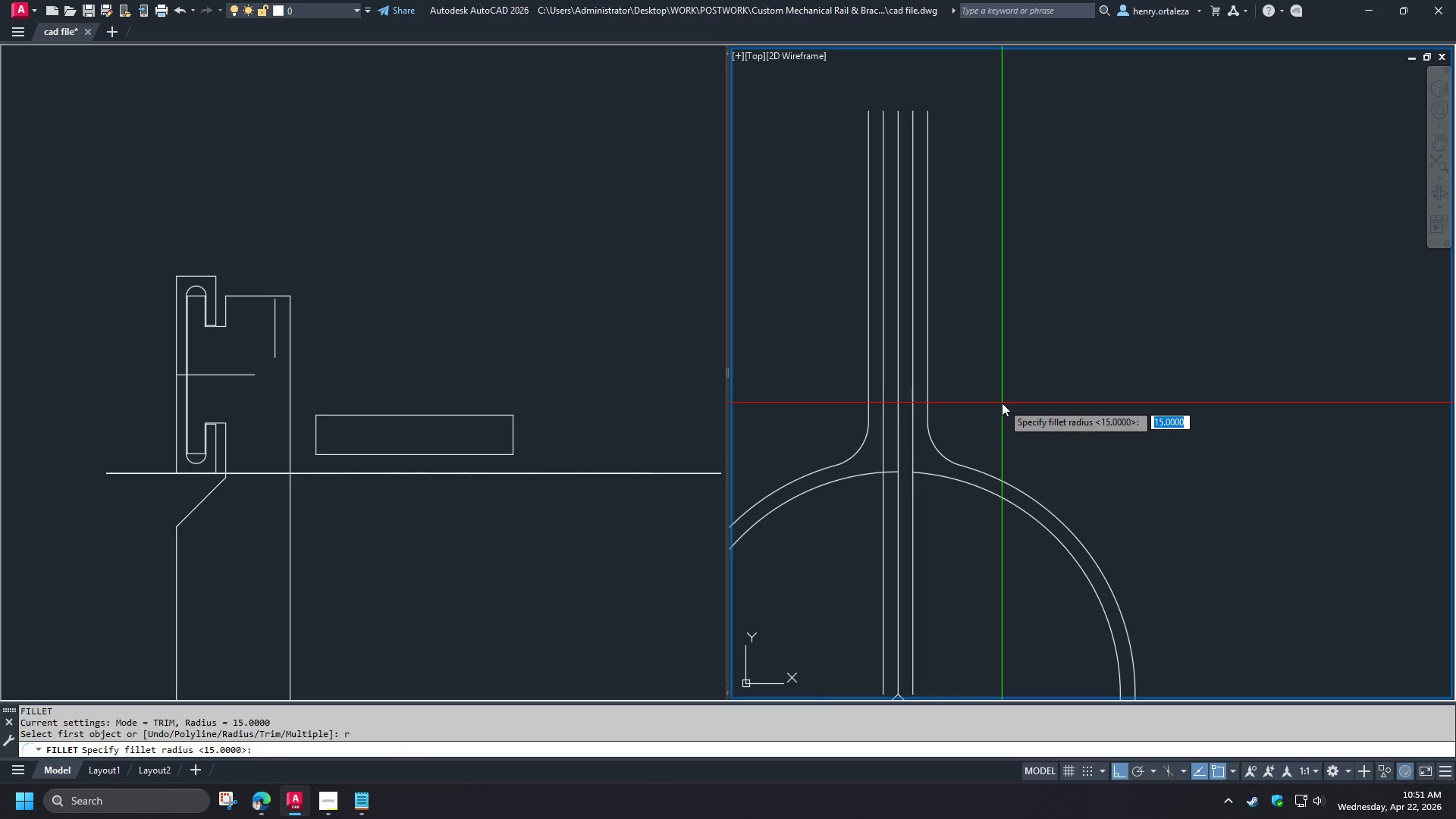 
key(Numpad2)
 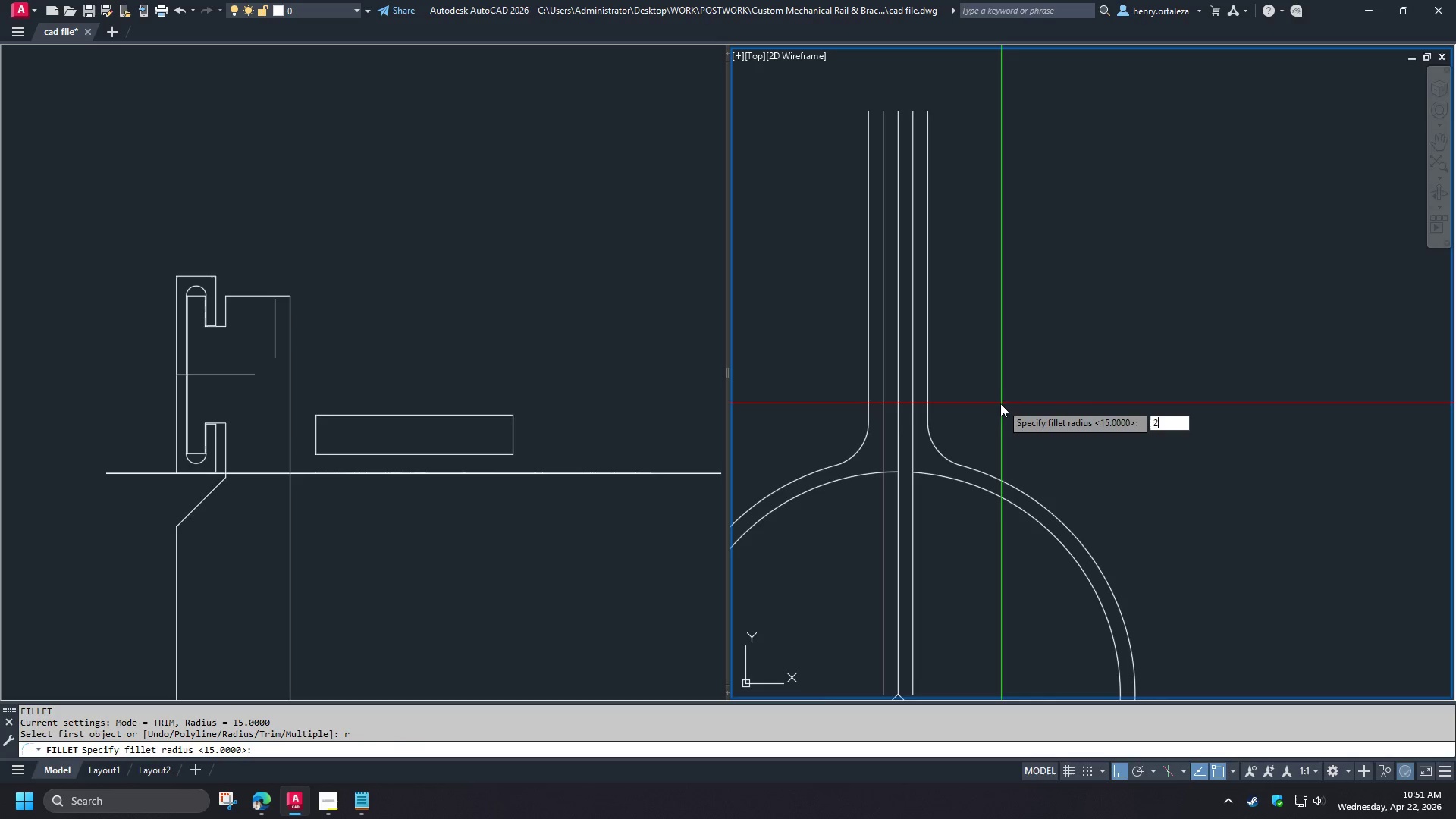 
key(Numpad0)
 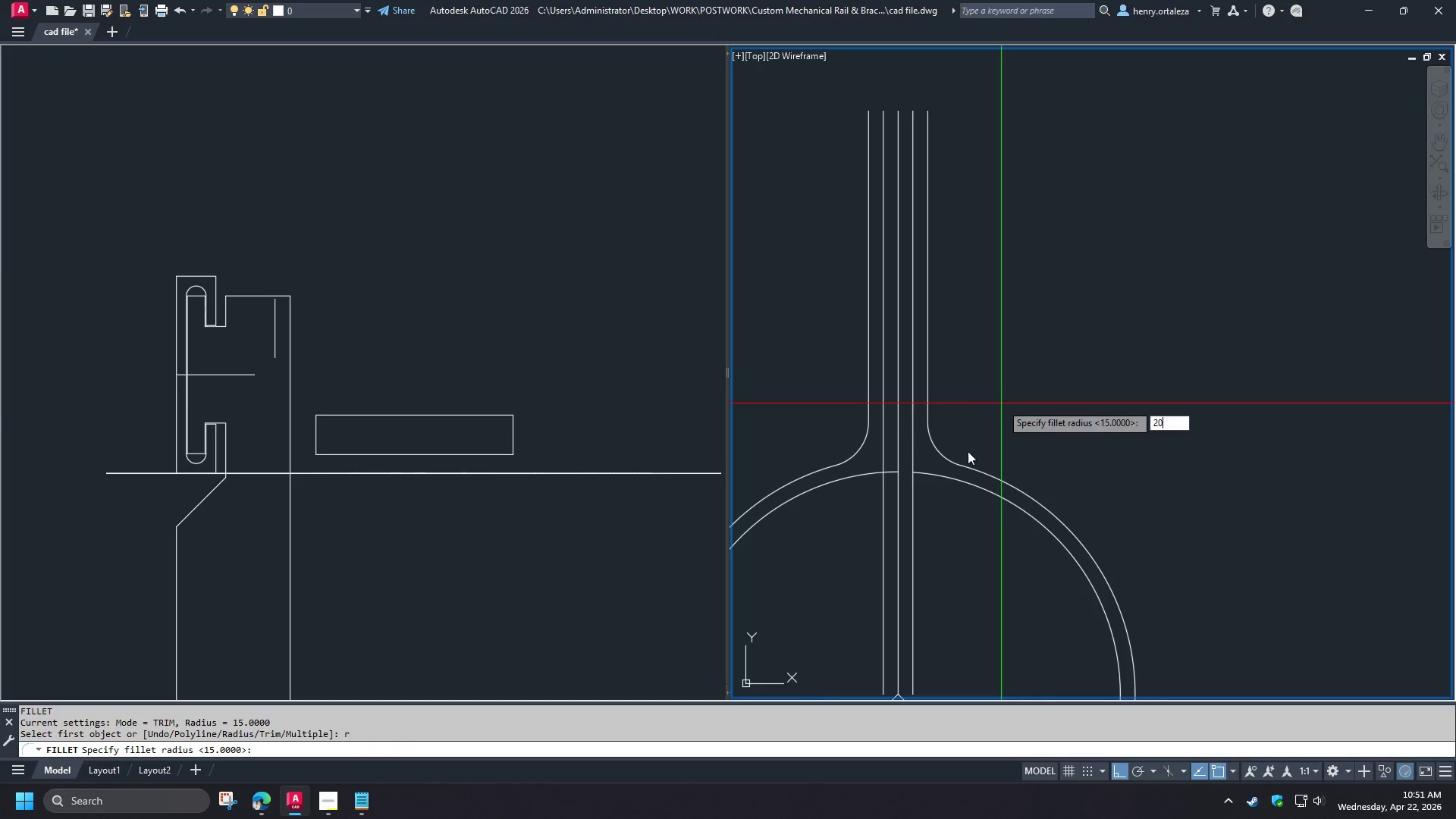 
key(NumpadEnter)
 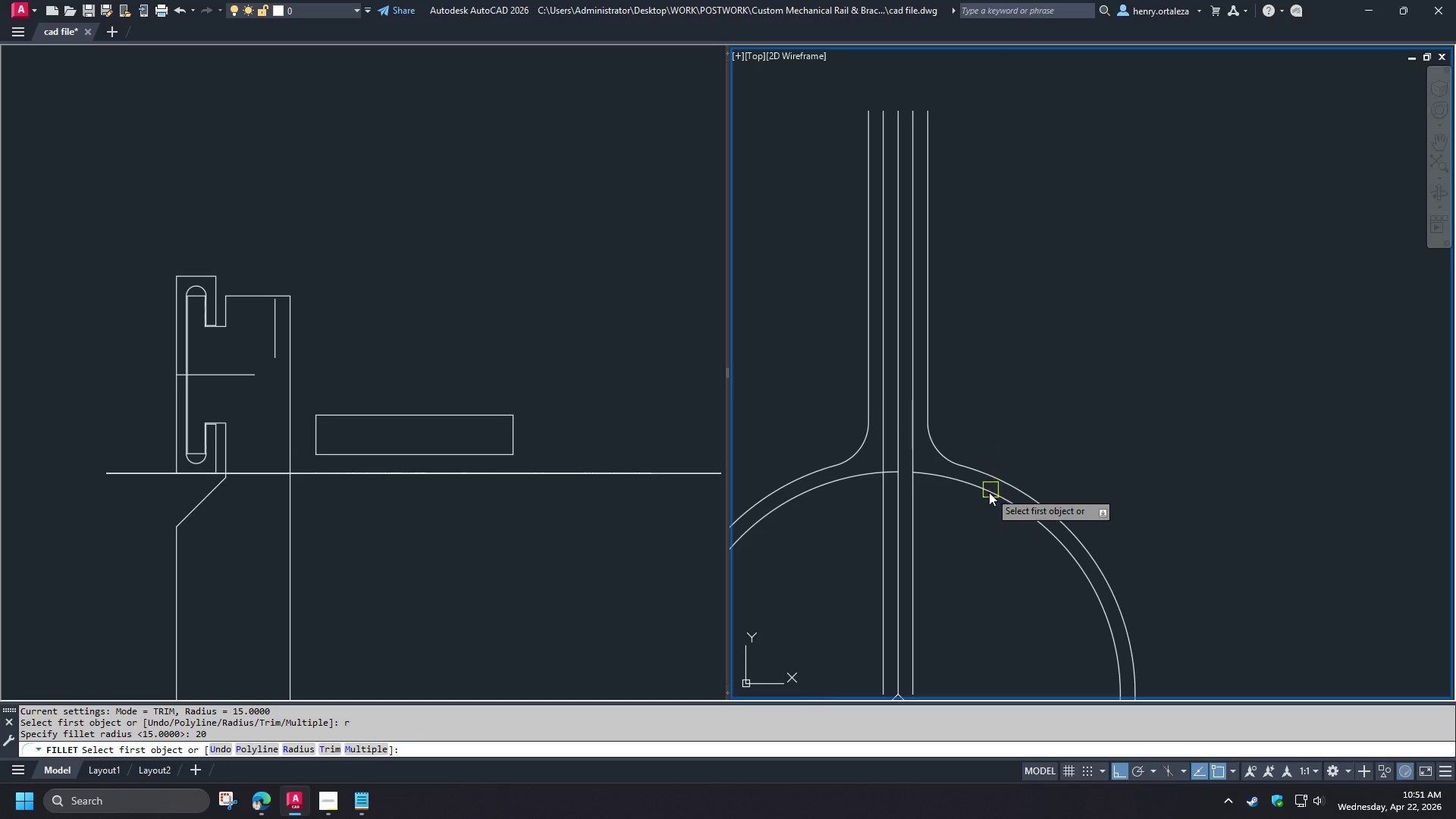 
left_click([989, 493])
 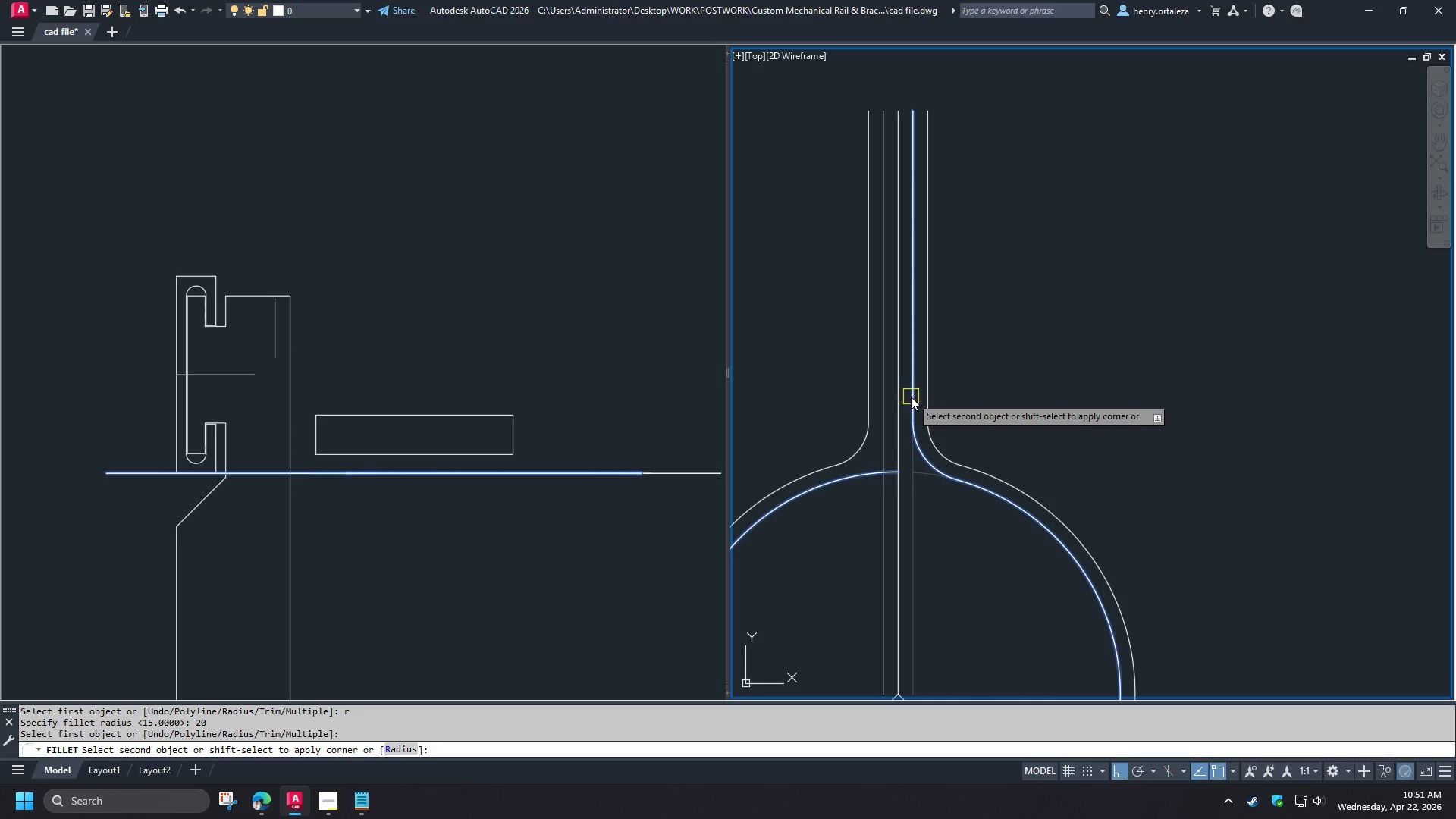 
left_click([911, 397])
 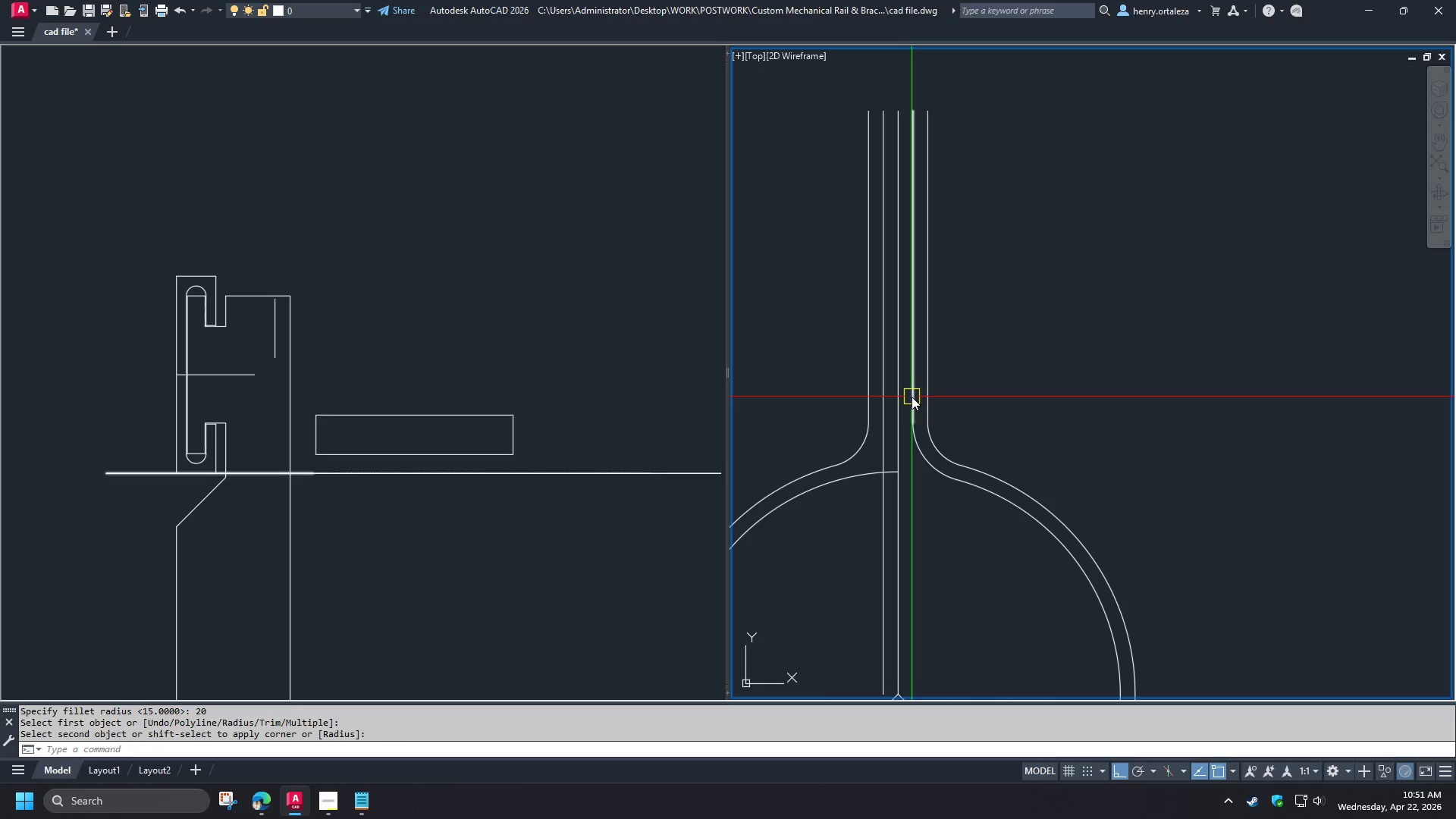 
key(Space)
 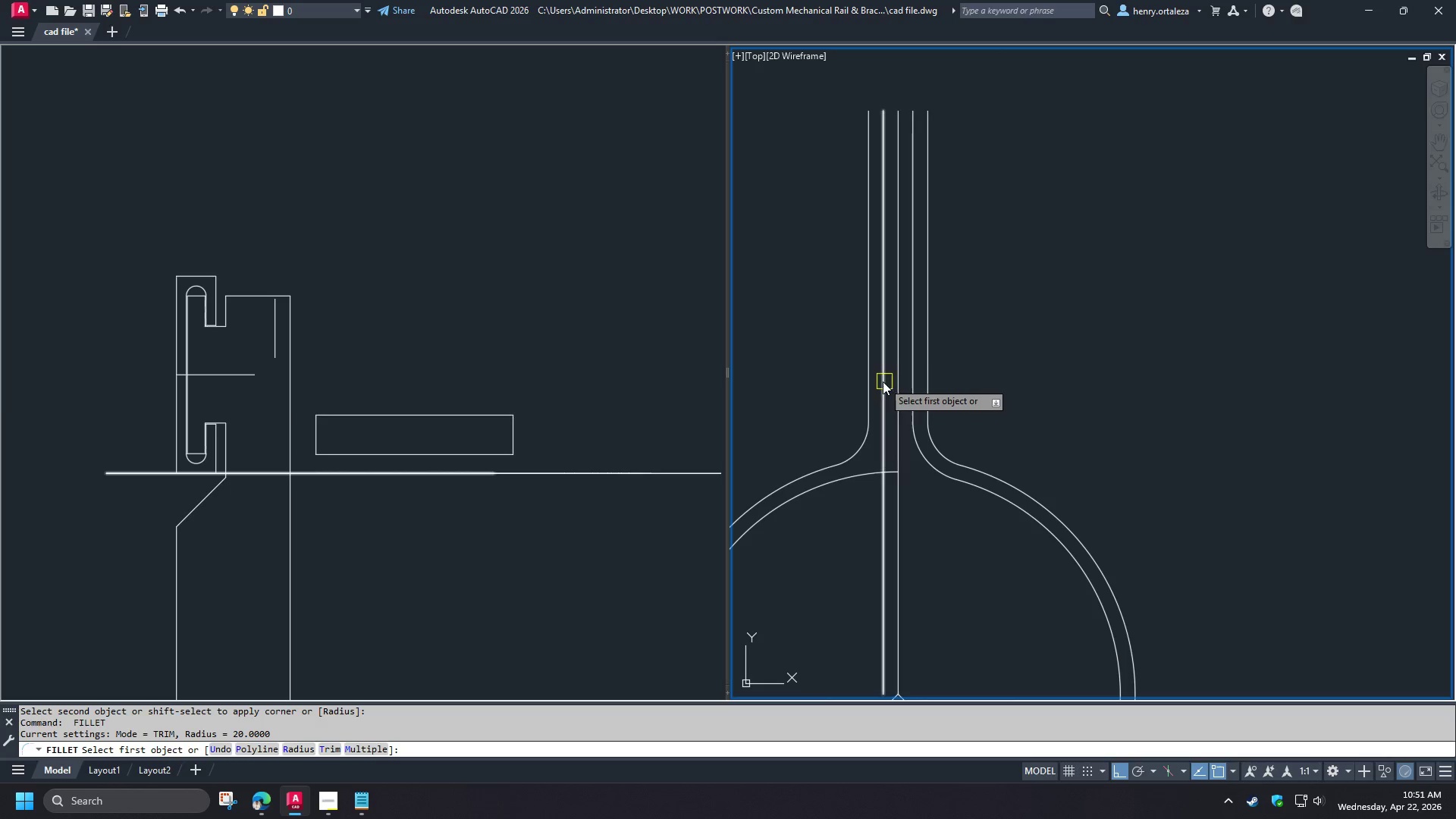 
left_click([883, 381])
 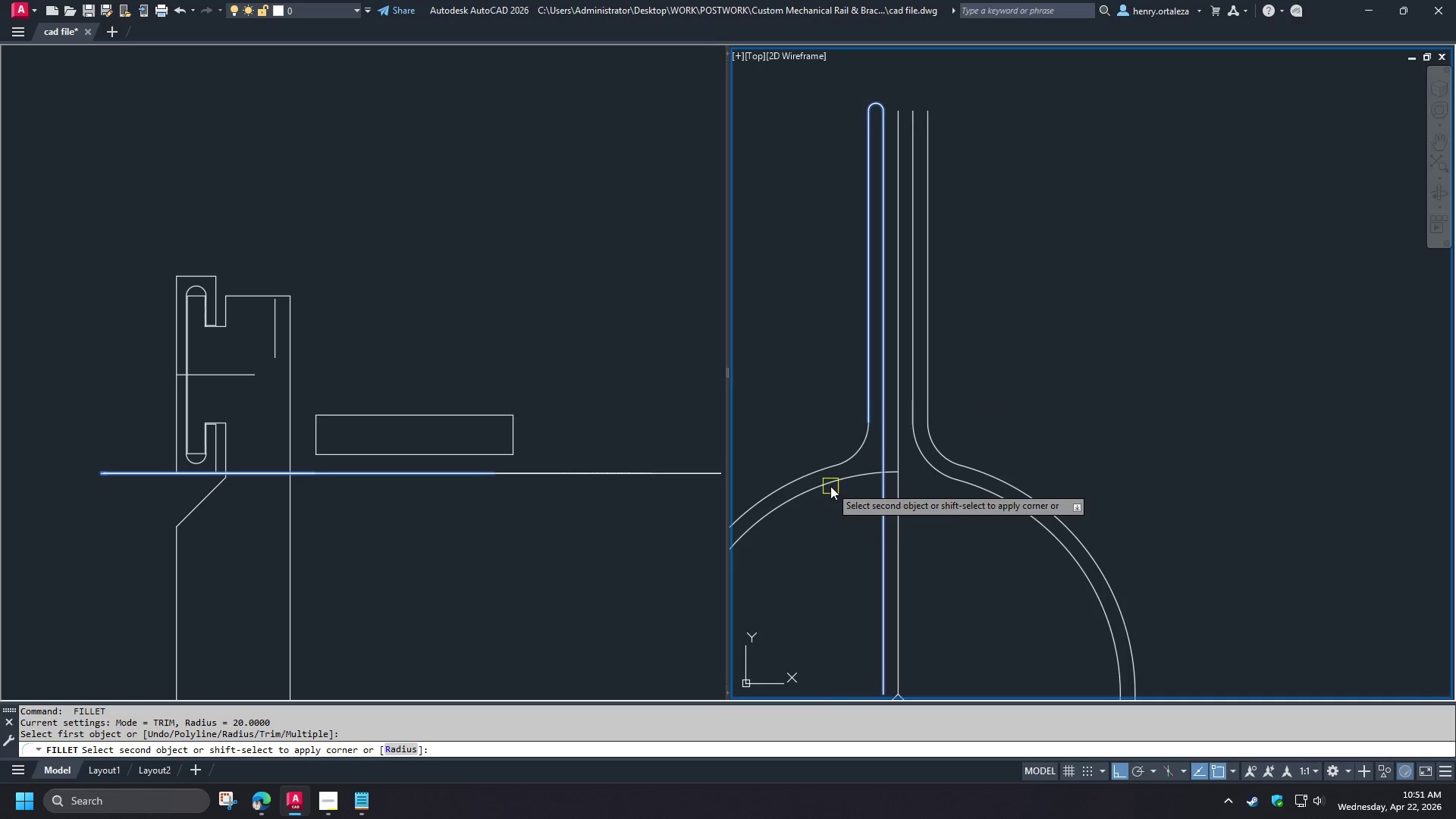 
left_click([830, 486])
 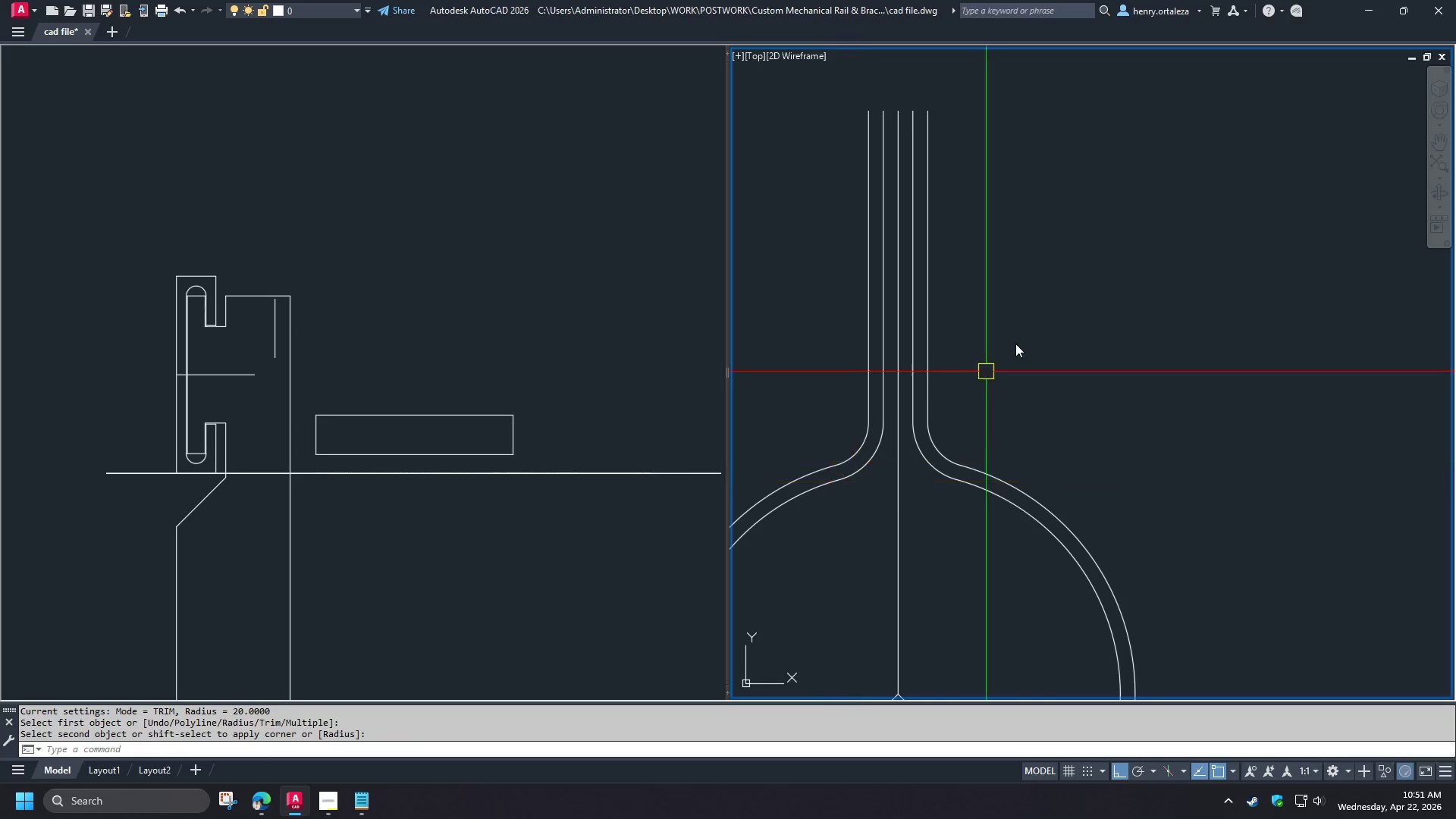 
scroll: coordinate [1019, 335], scroll_direction: down, amount: 3.0
 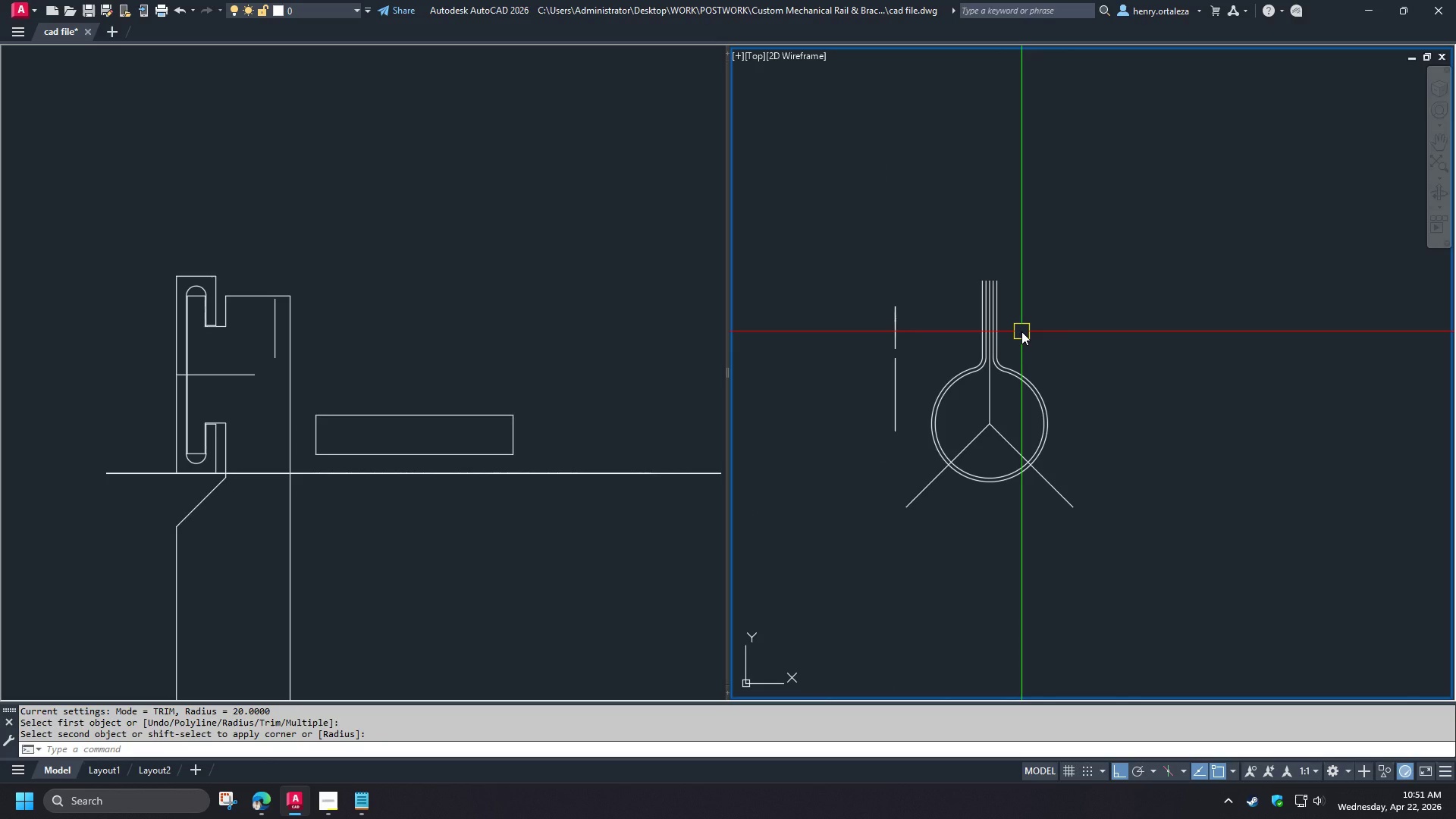 
type(tr )
 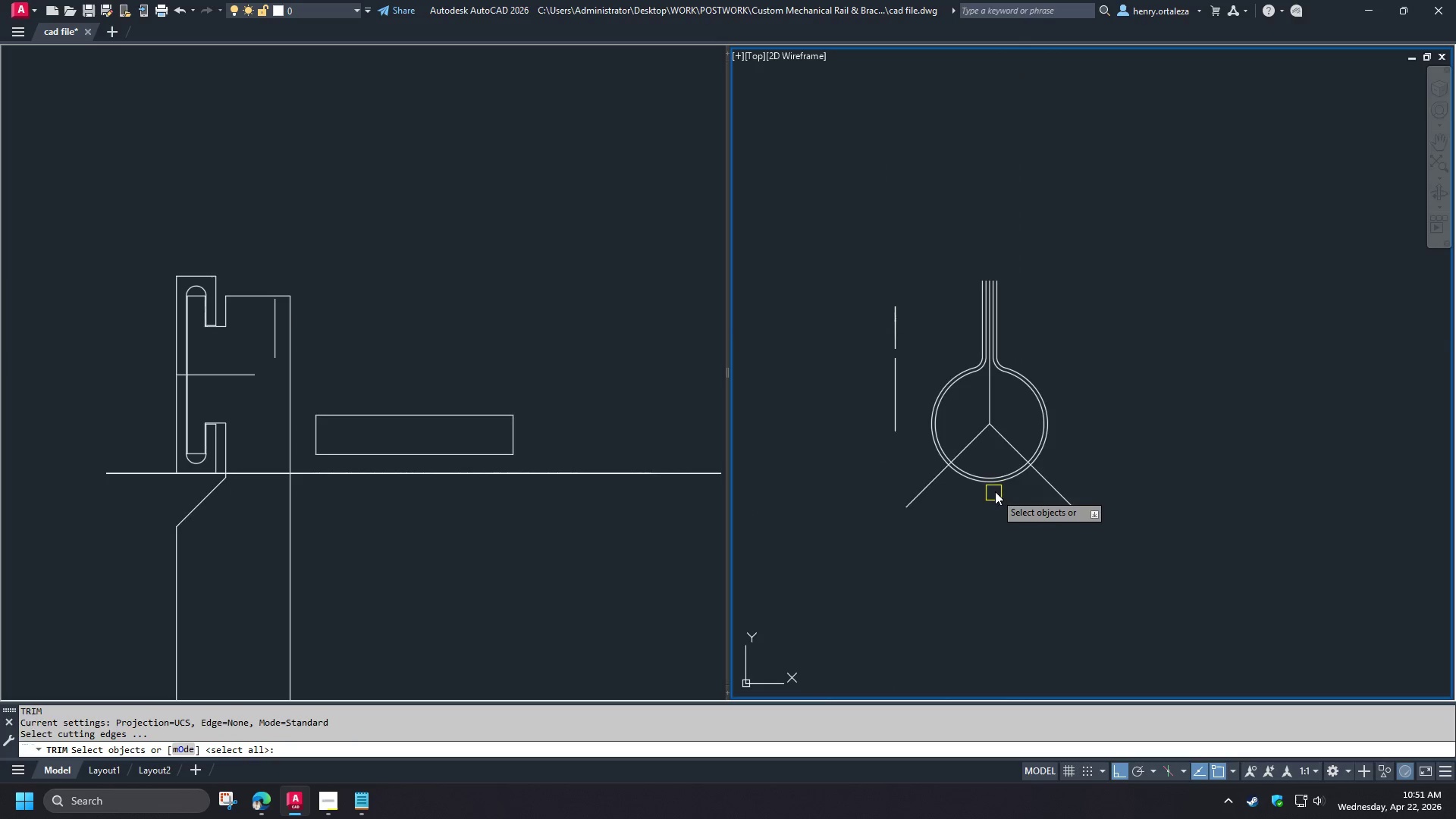 
key(Space)
 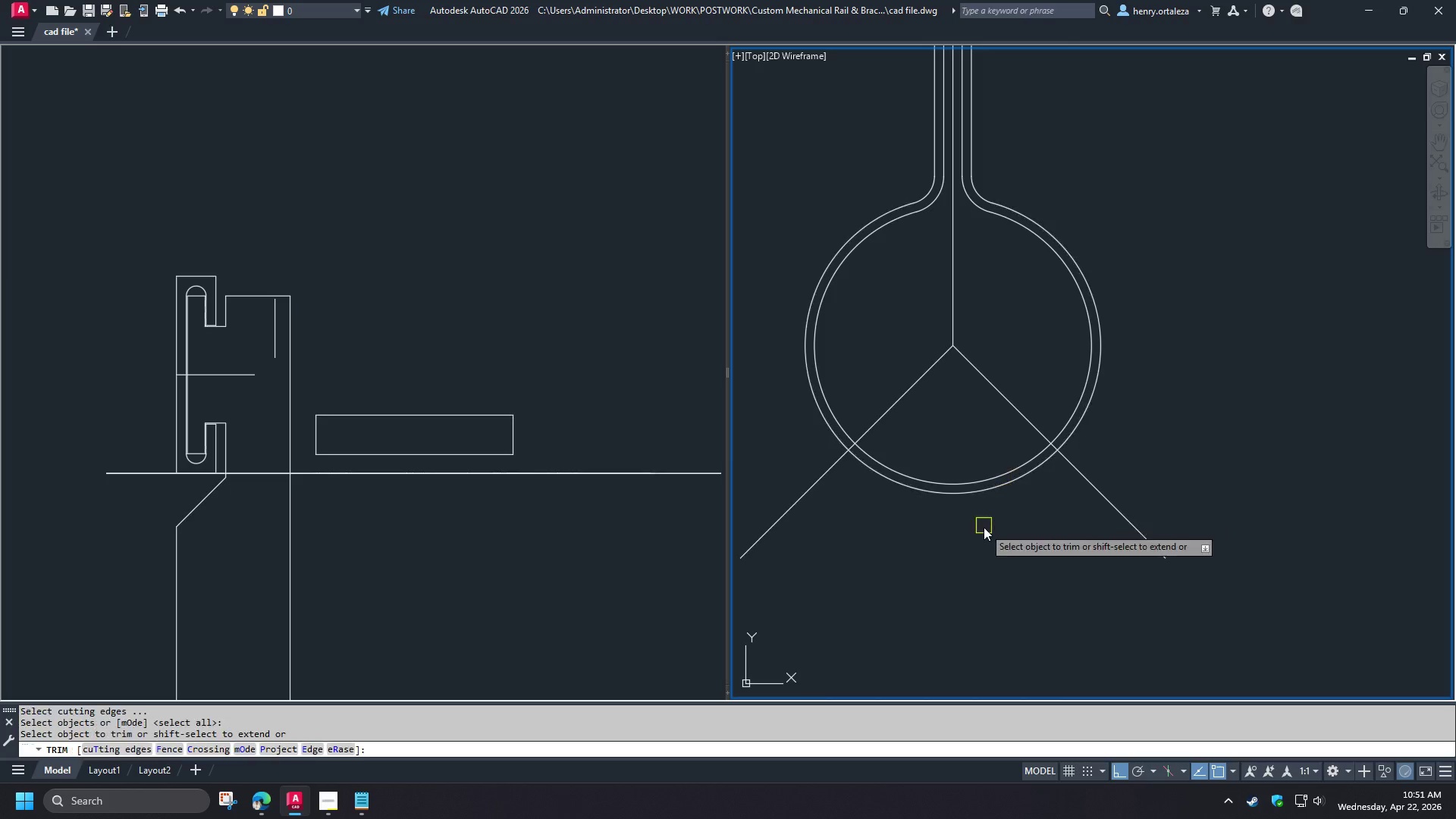 
scroll: coordinate [1014, 472], scroll_direction: up, amount: 2.0
 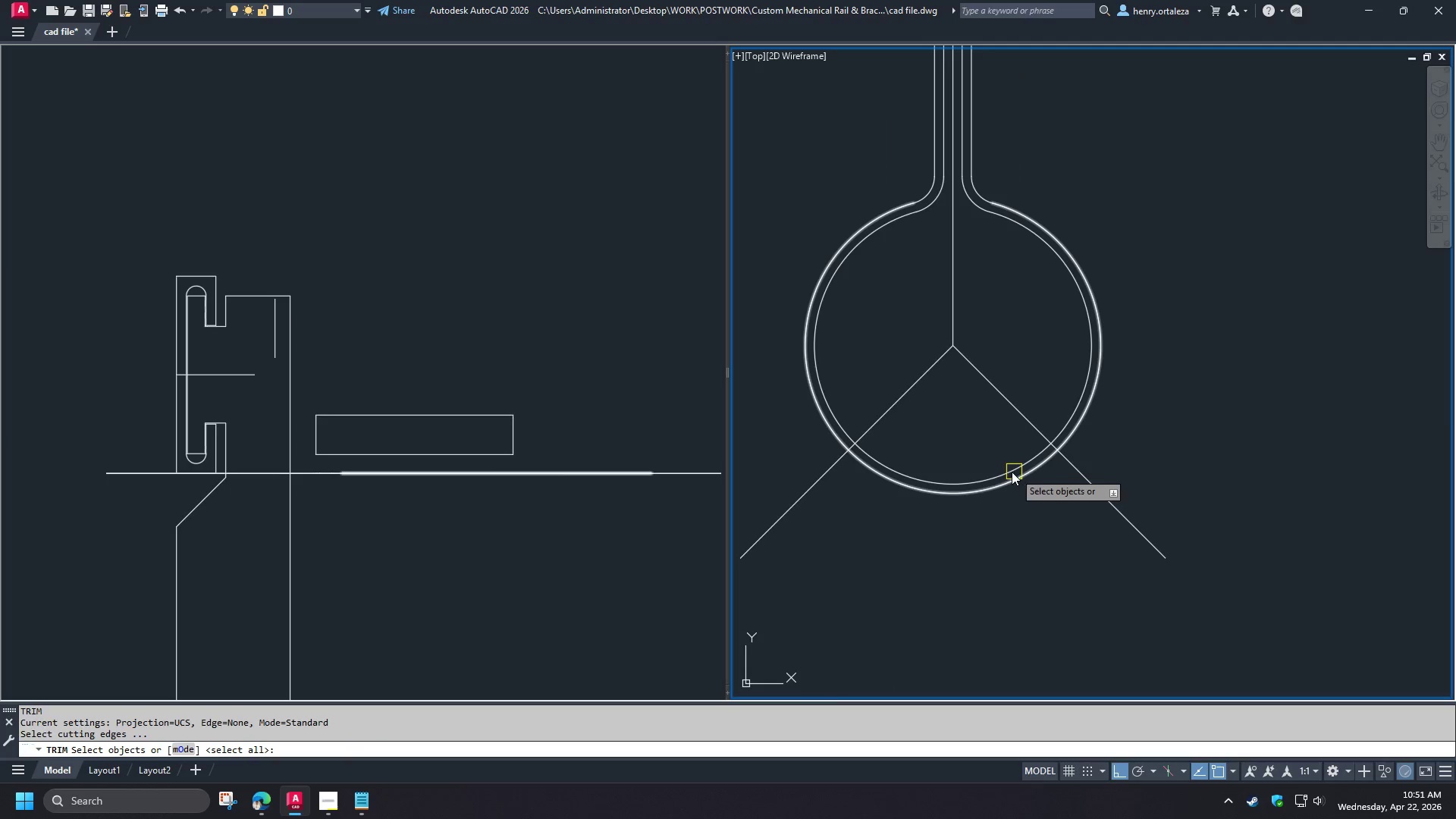 
left_click_drag(start_coordinate=[984, 527], to_coordinate=[980, 521])
 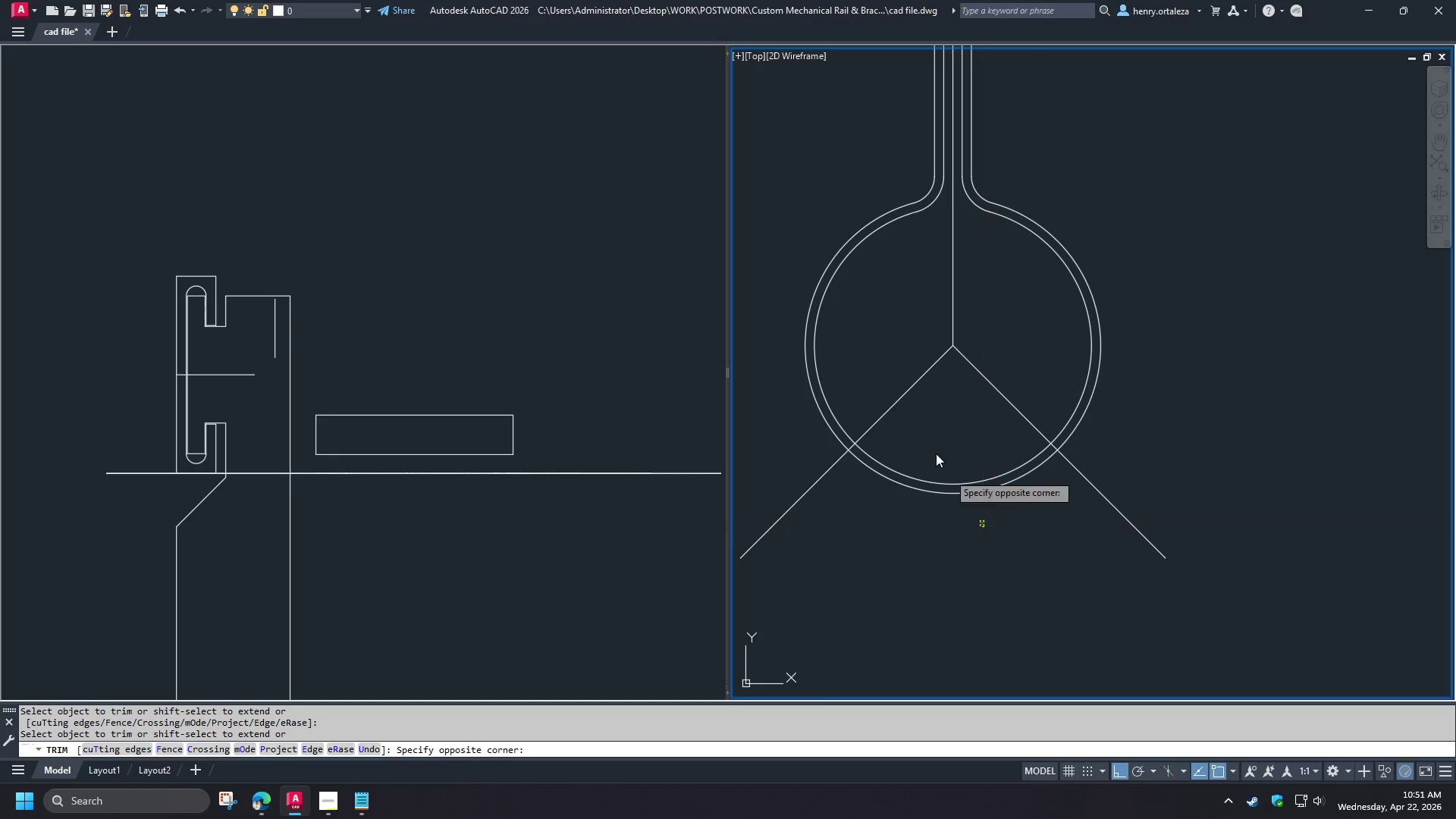 
double_click([934, 450])
 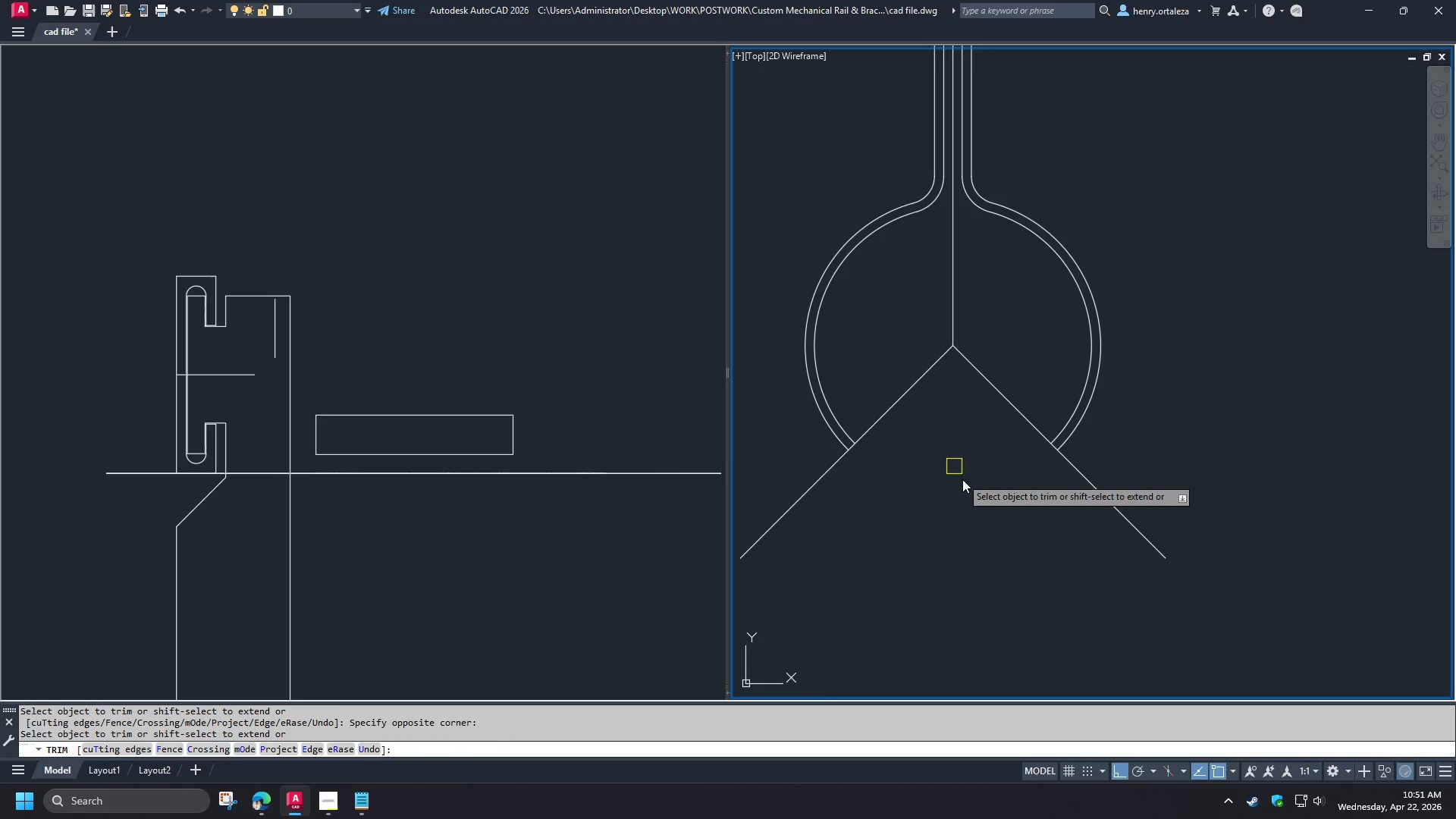 
type( tr  )
 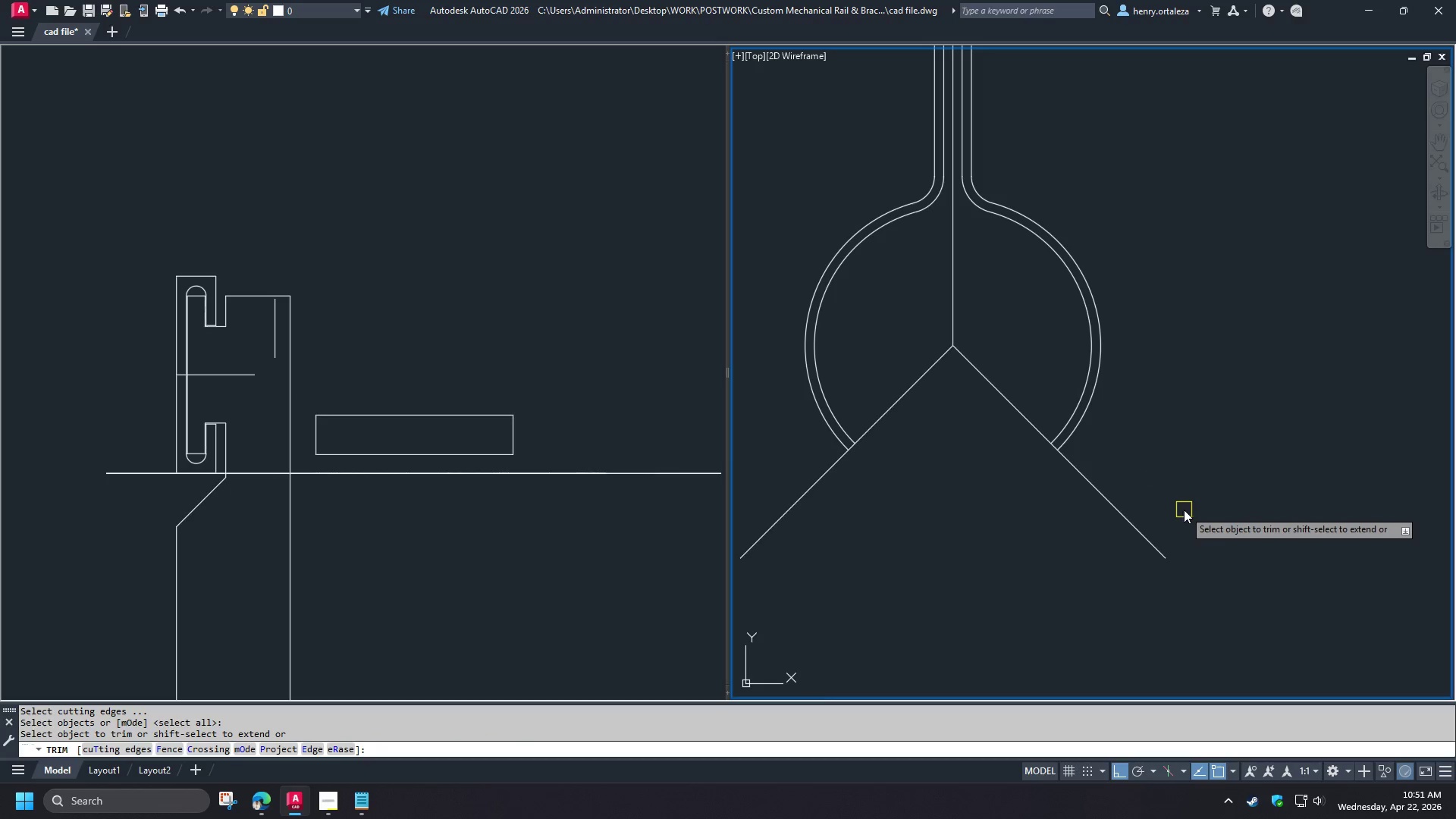 
left_click_drag(start_coordinate=[1182, 510], to_coordinate=[1148, 507])
 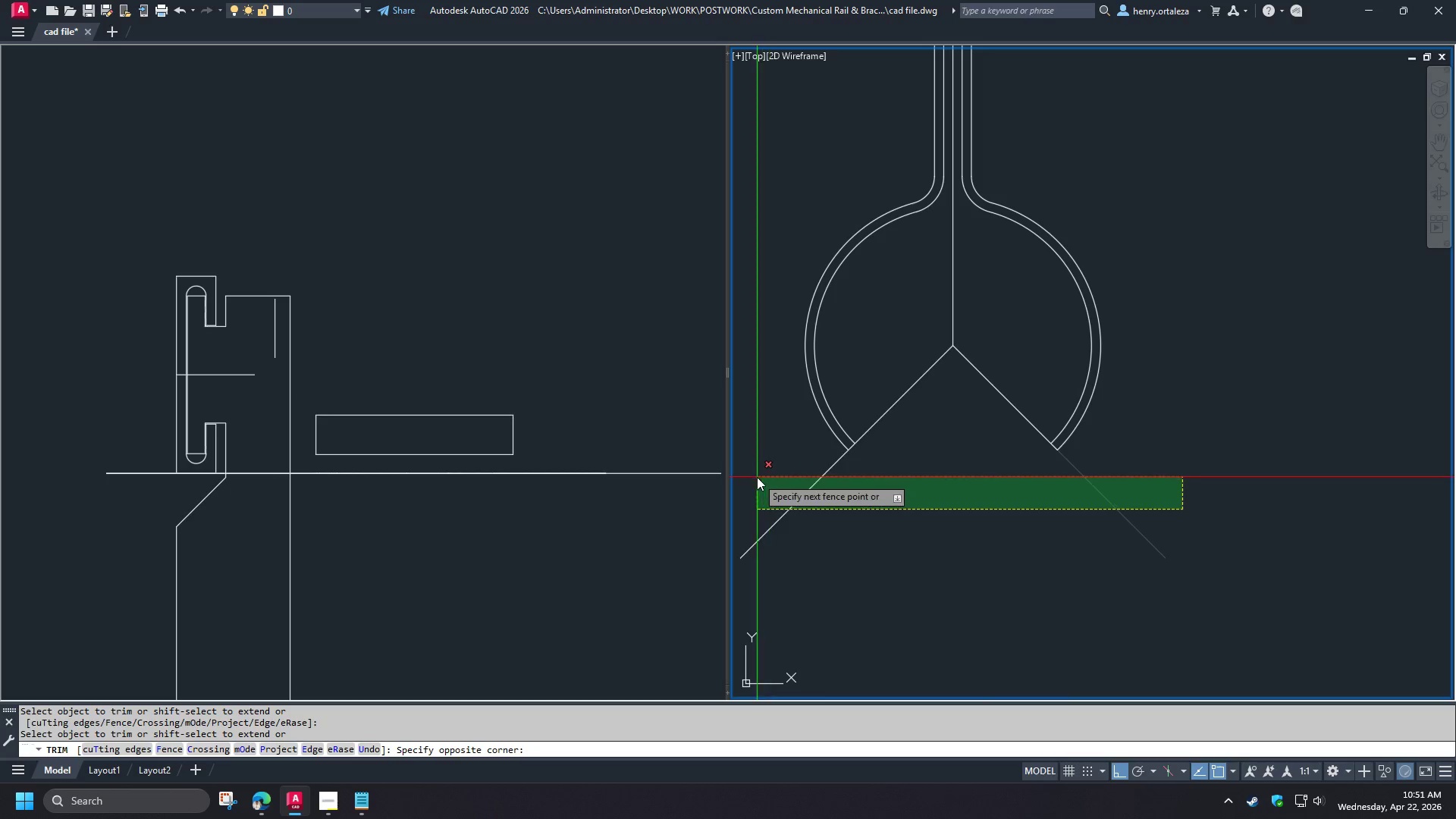 
left_click([757, 477])
 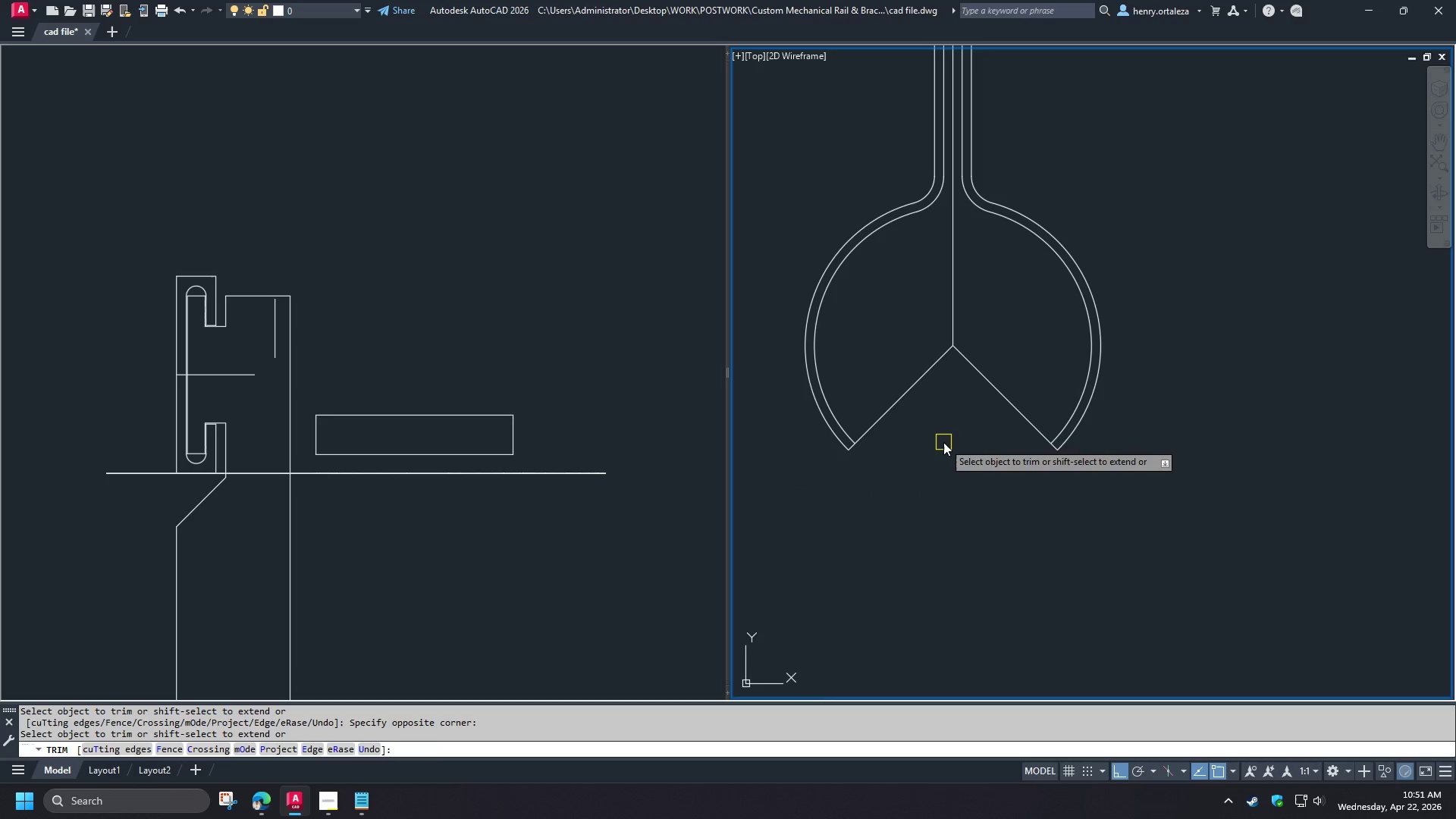 
type( tr  )
 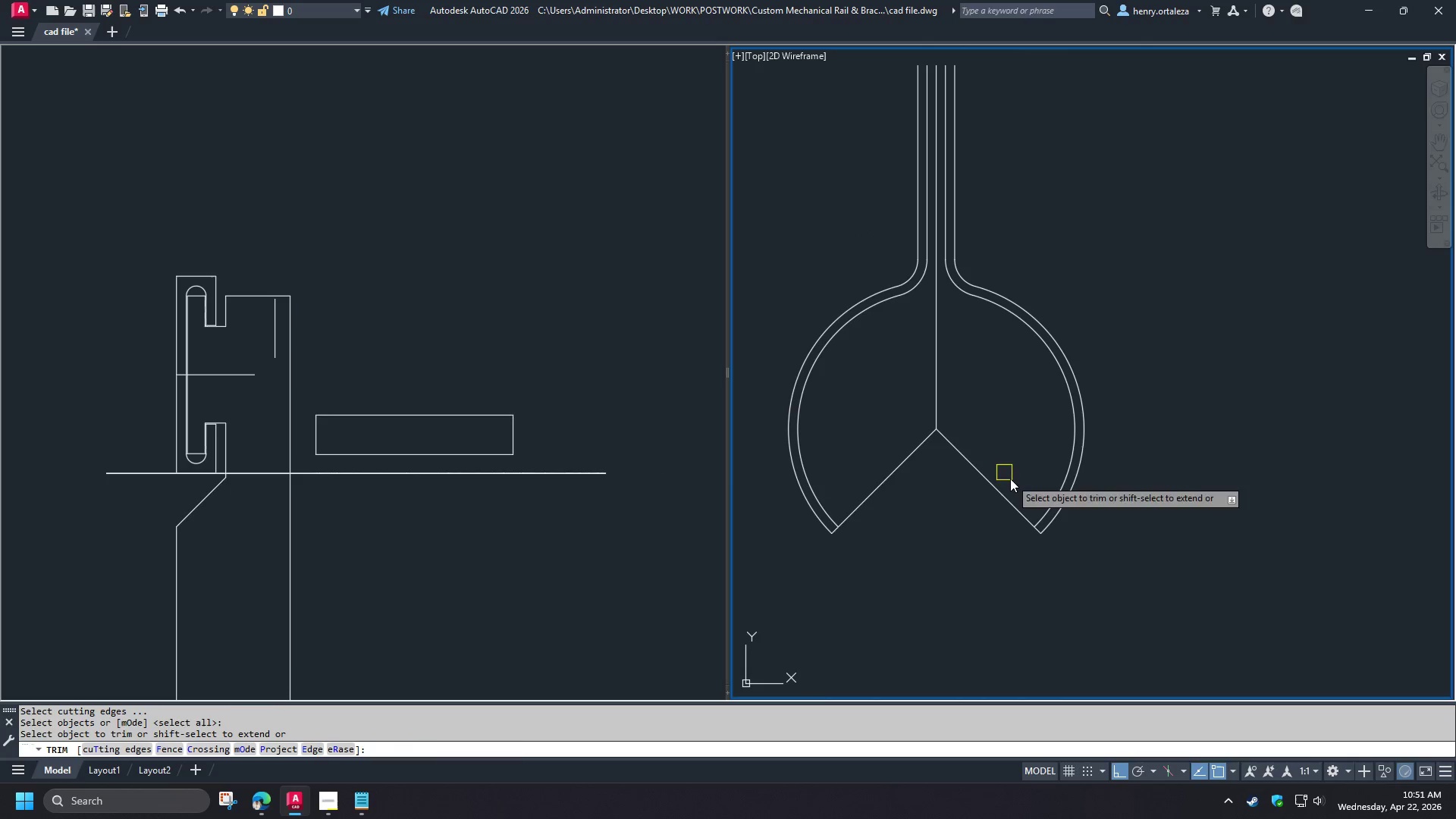 
left_click_drag(start_coordinate=[1010, 479], to_coordinate=[995, 481])
 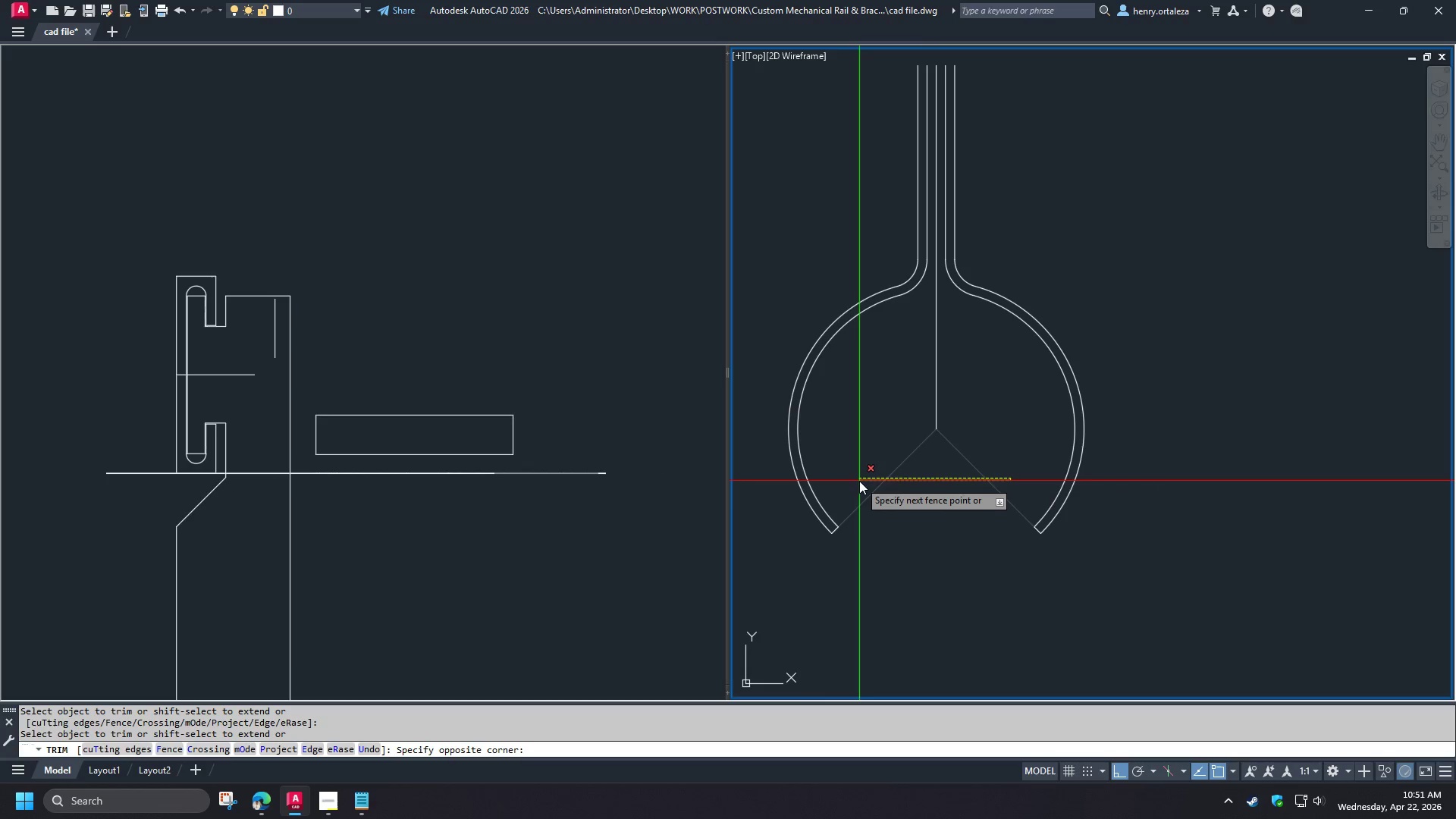 
double_click([858, 481])
 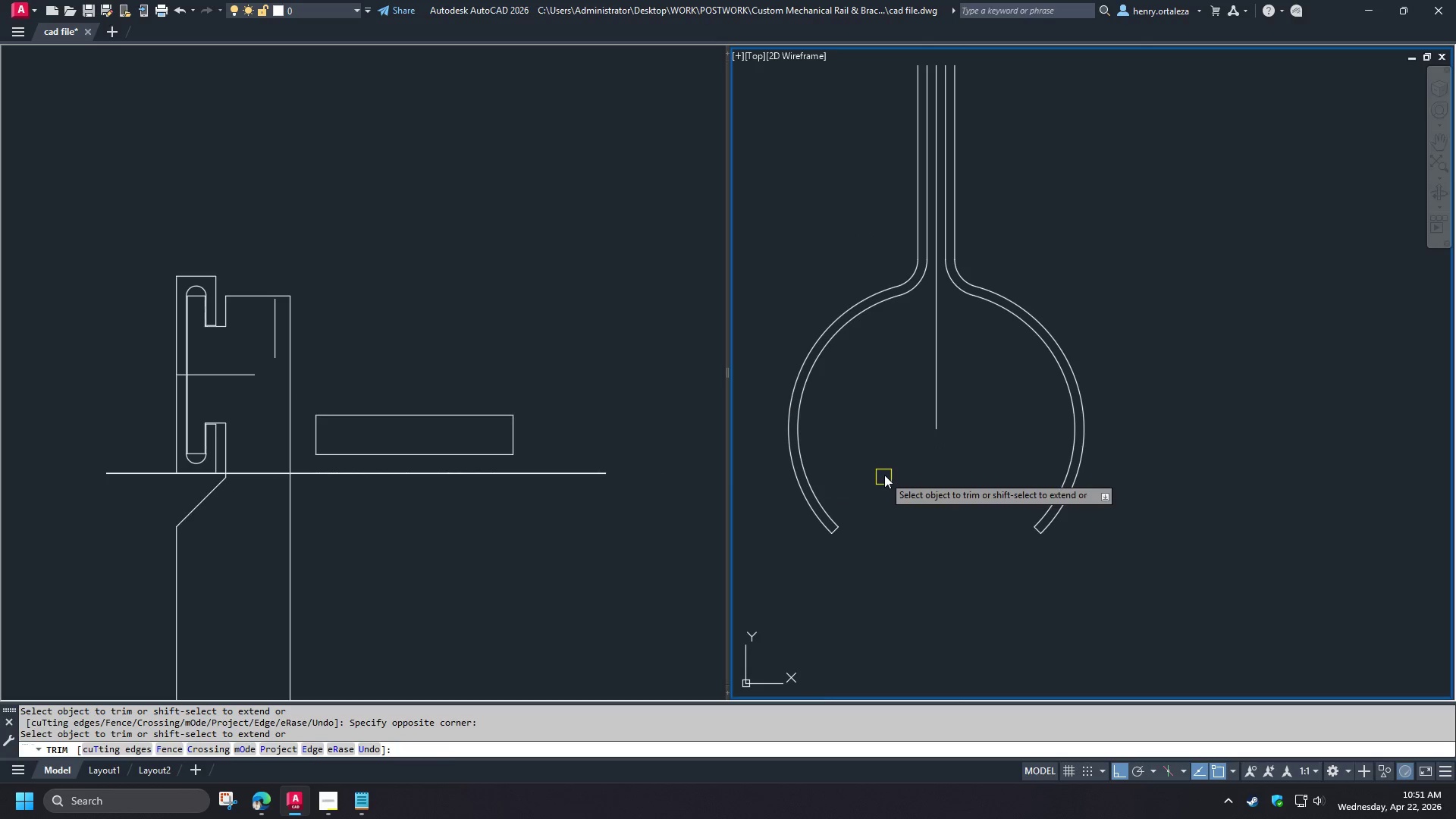 
key(Space)
 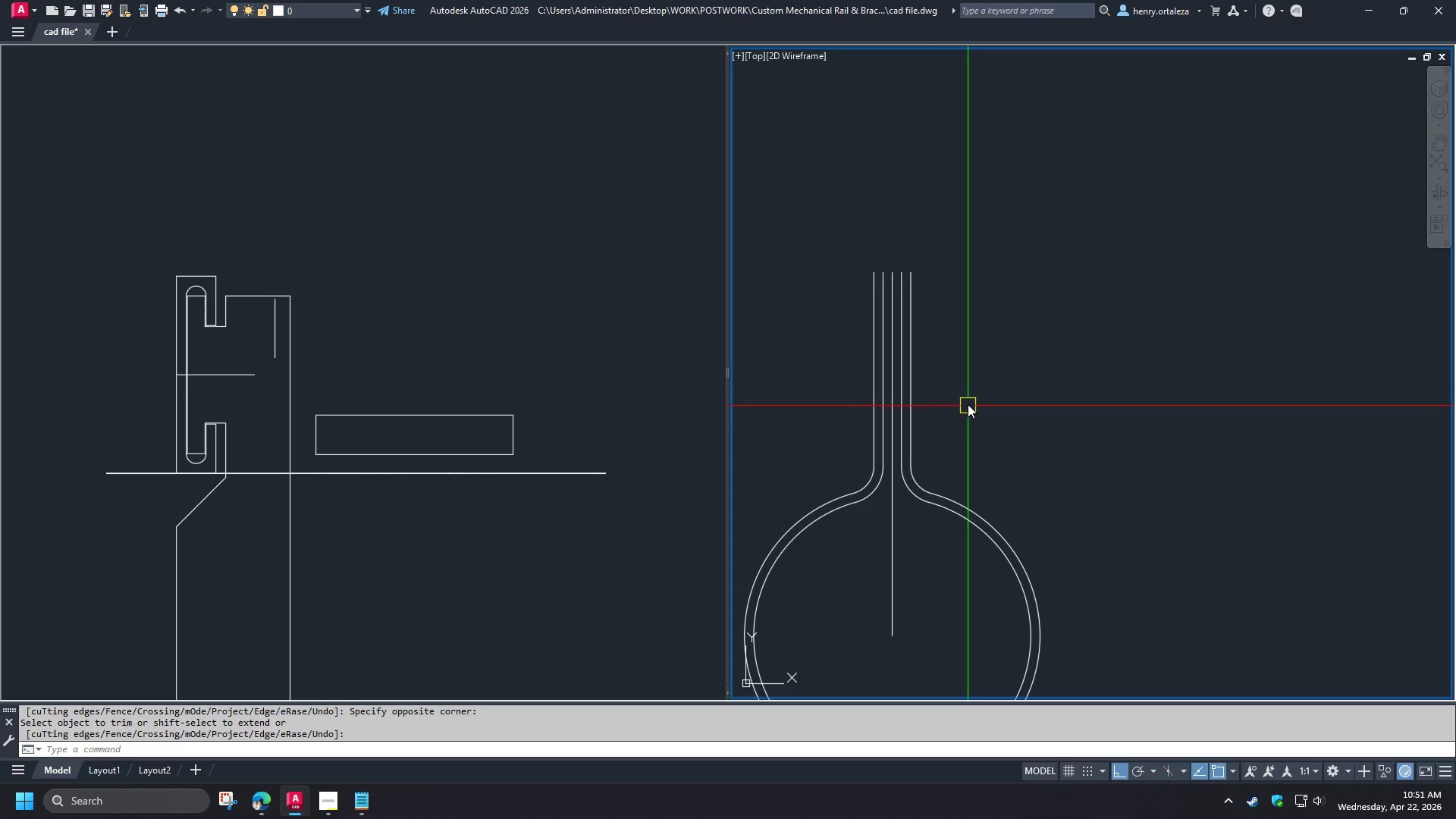 
scroll: coordinate [967, 403], scroll_direction: down, amount: 1.0
 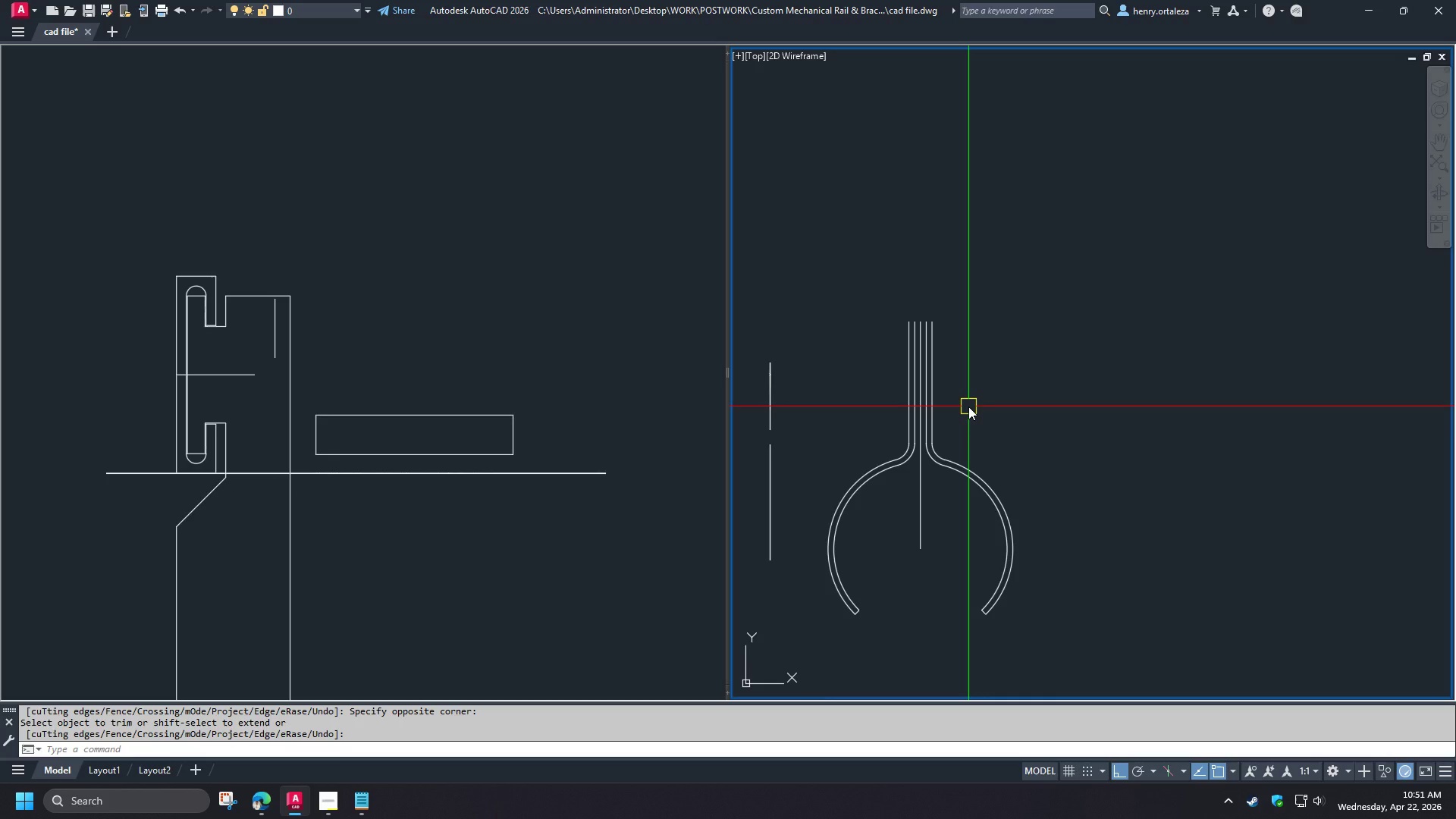 
wait(8.27)
 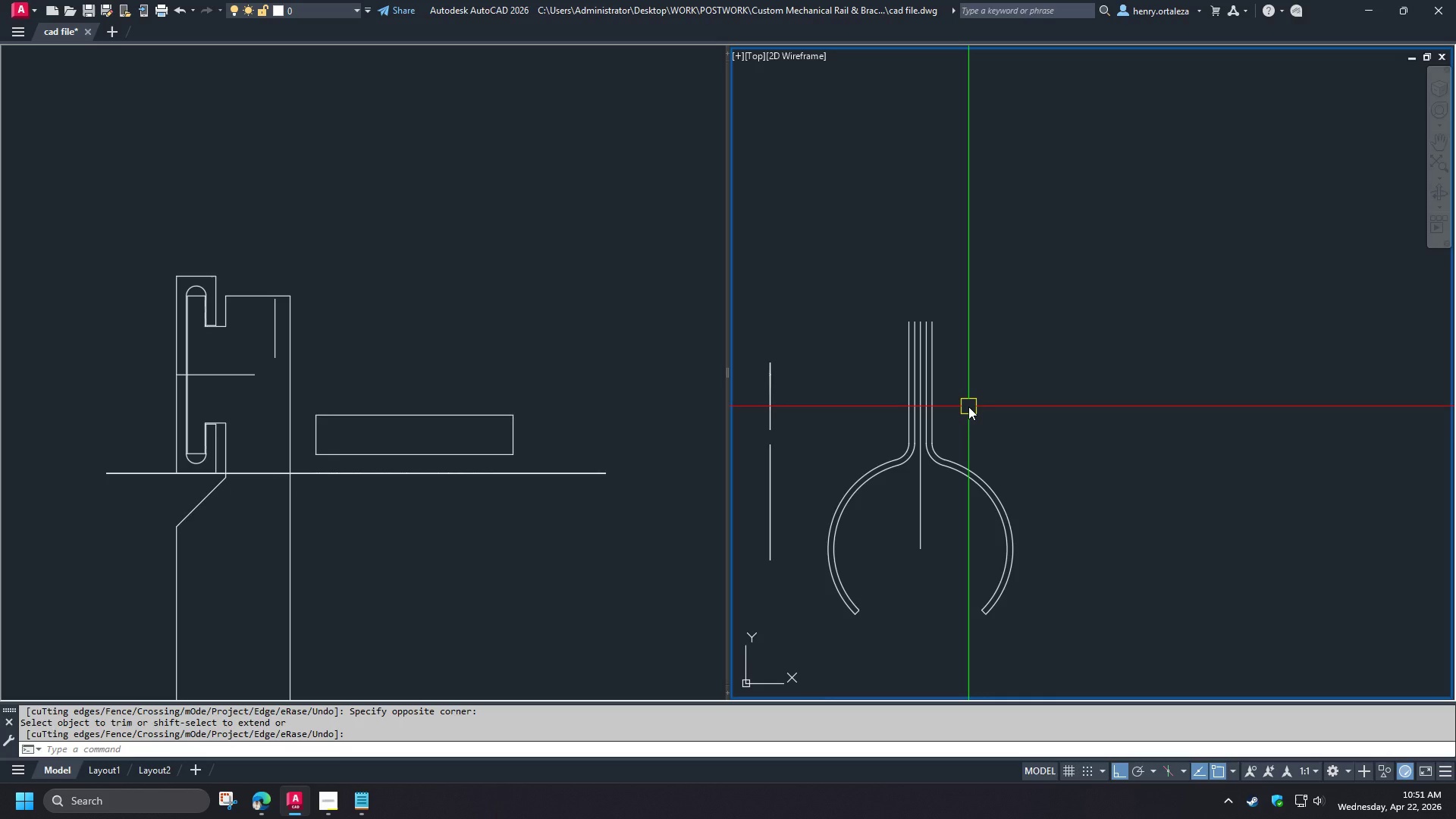 
key(L)
 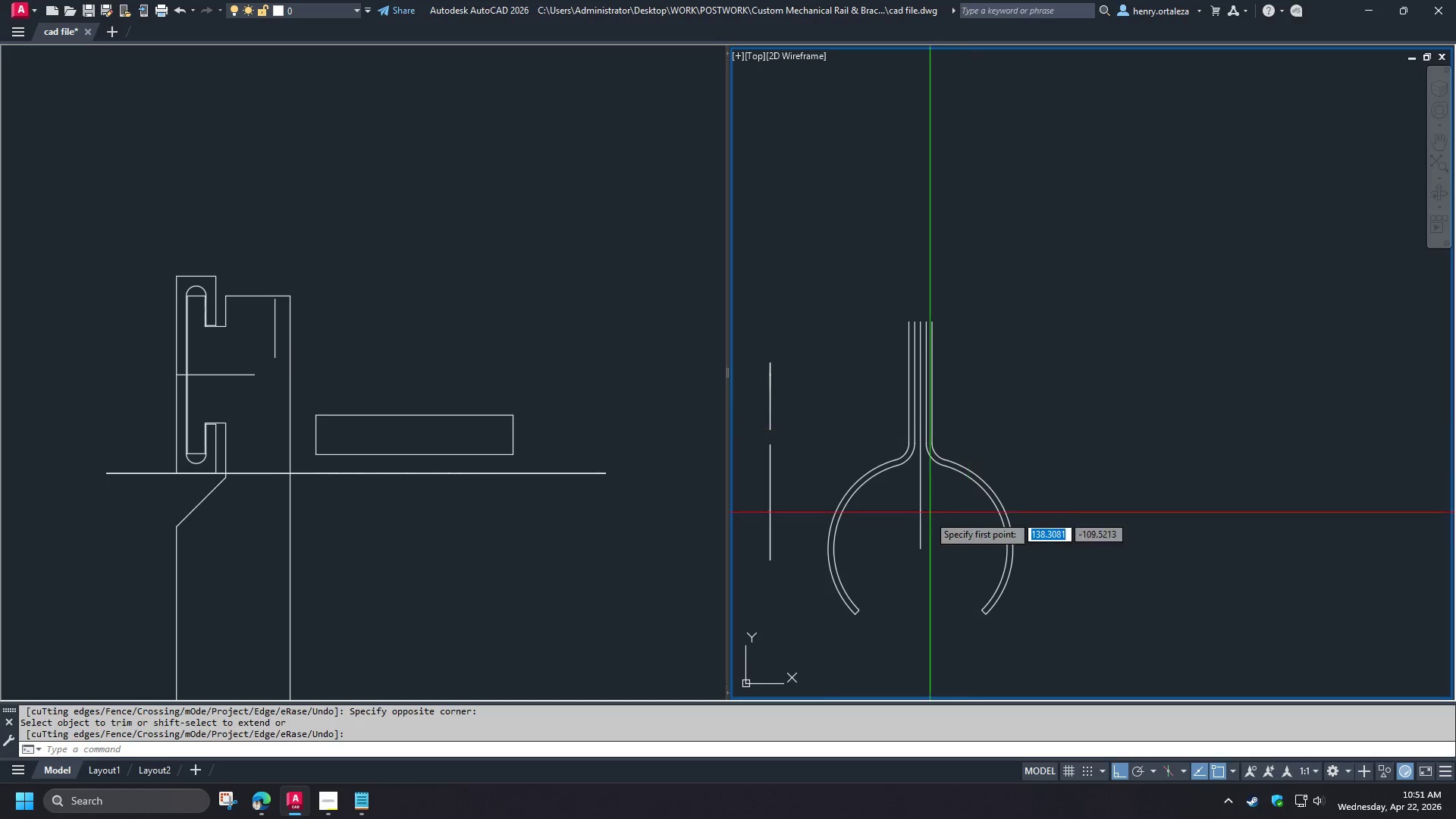 
key(Space)
 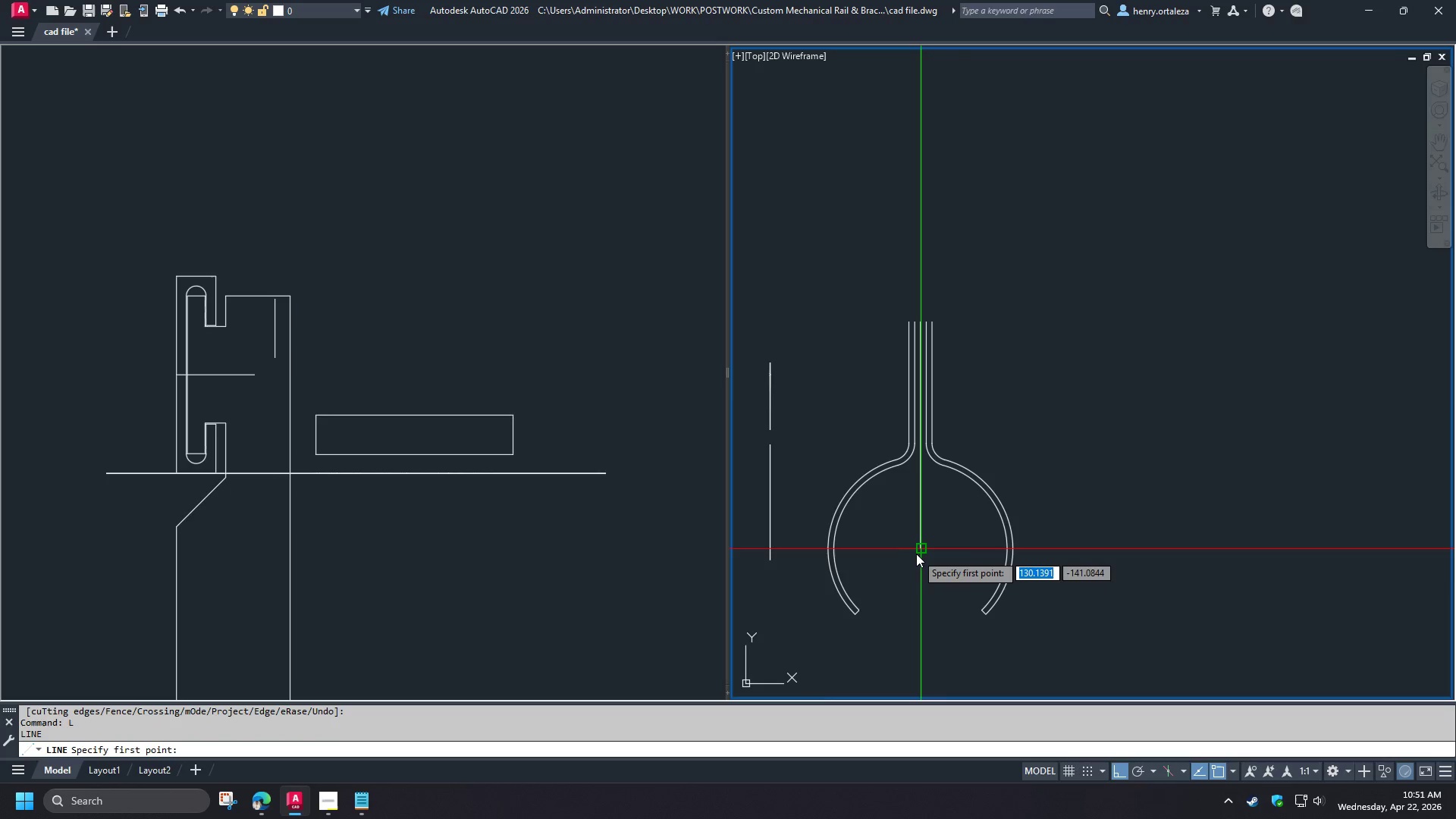 
left_click([917, 554])
 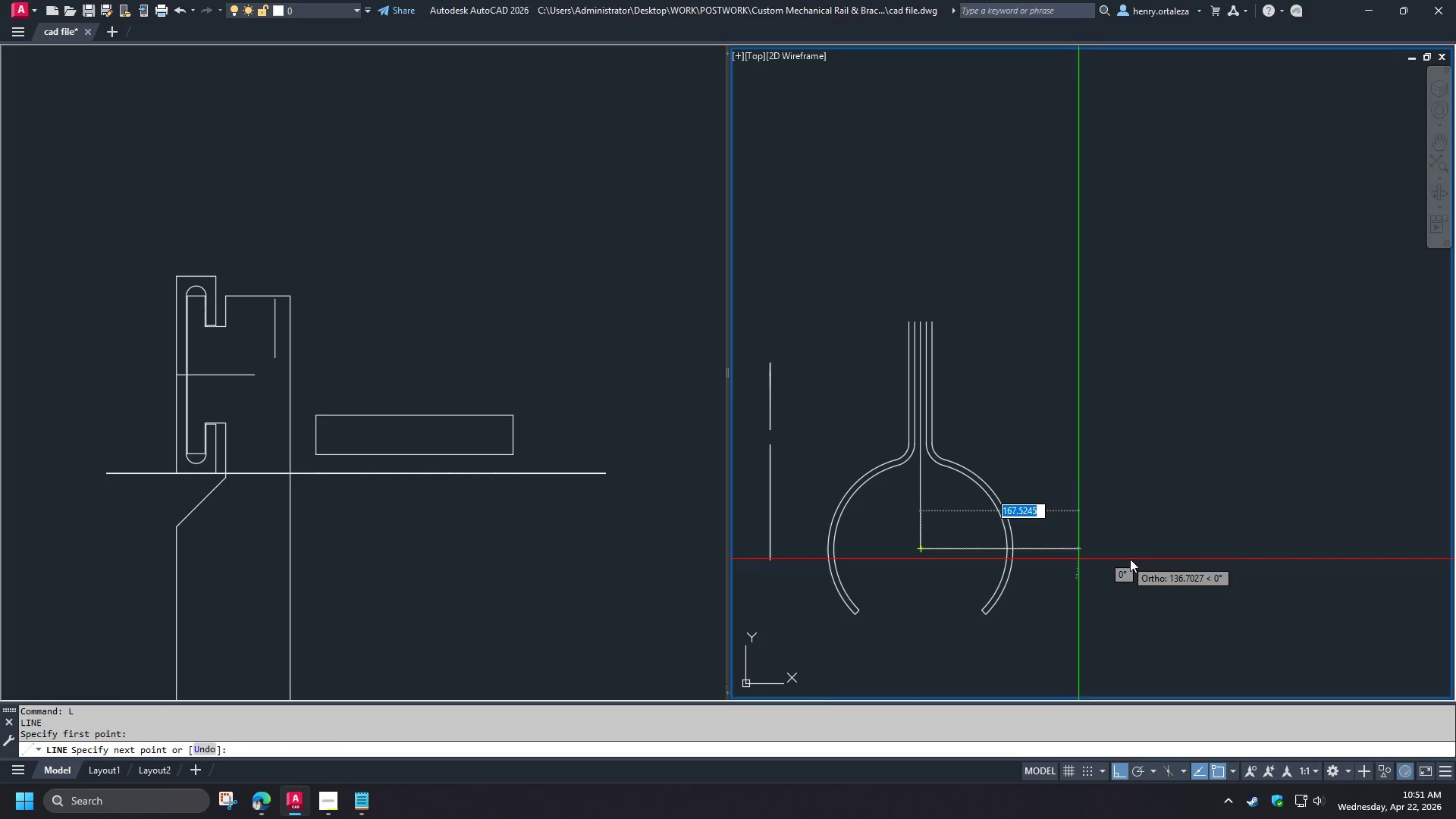 
left_click([1130, 559])
 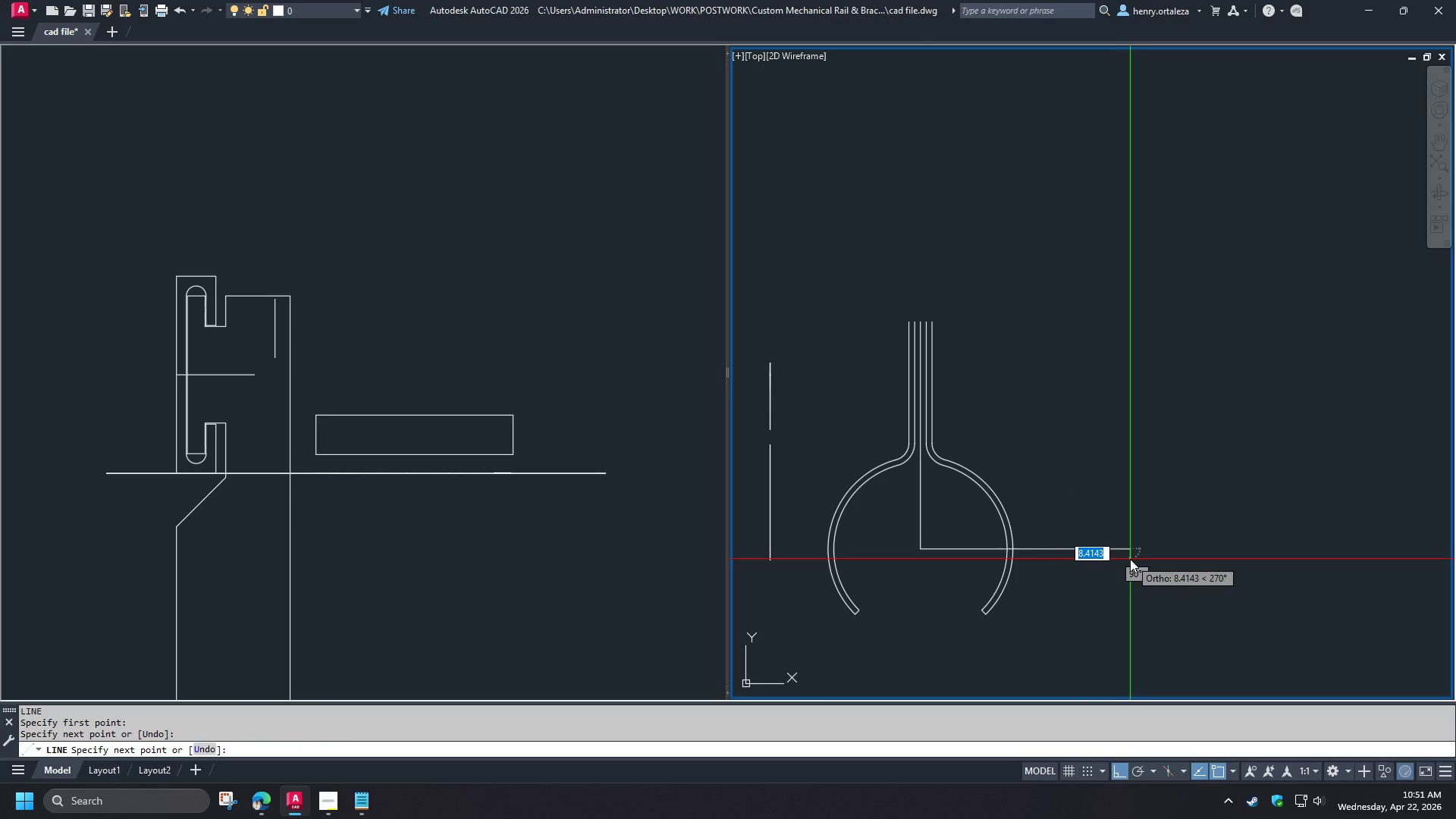 
key(Space)
 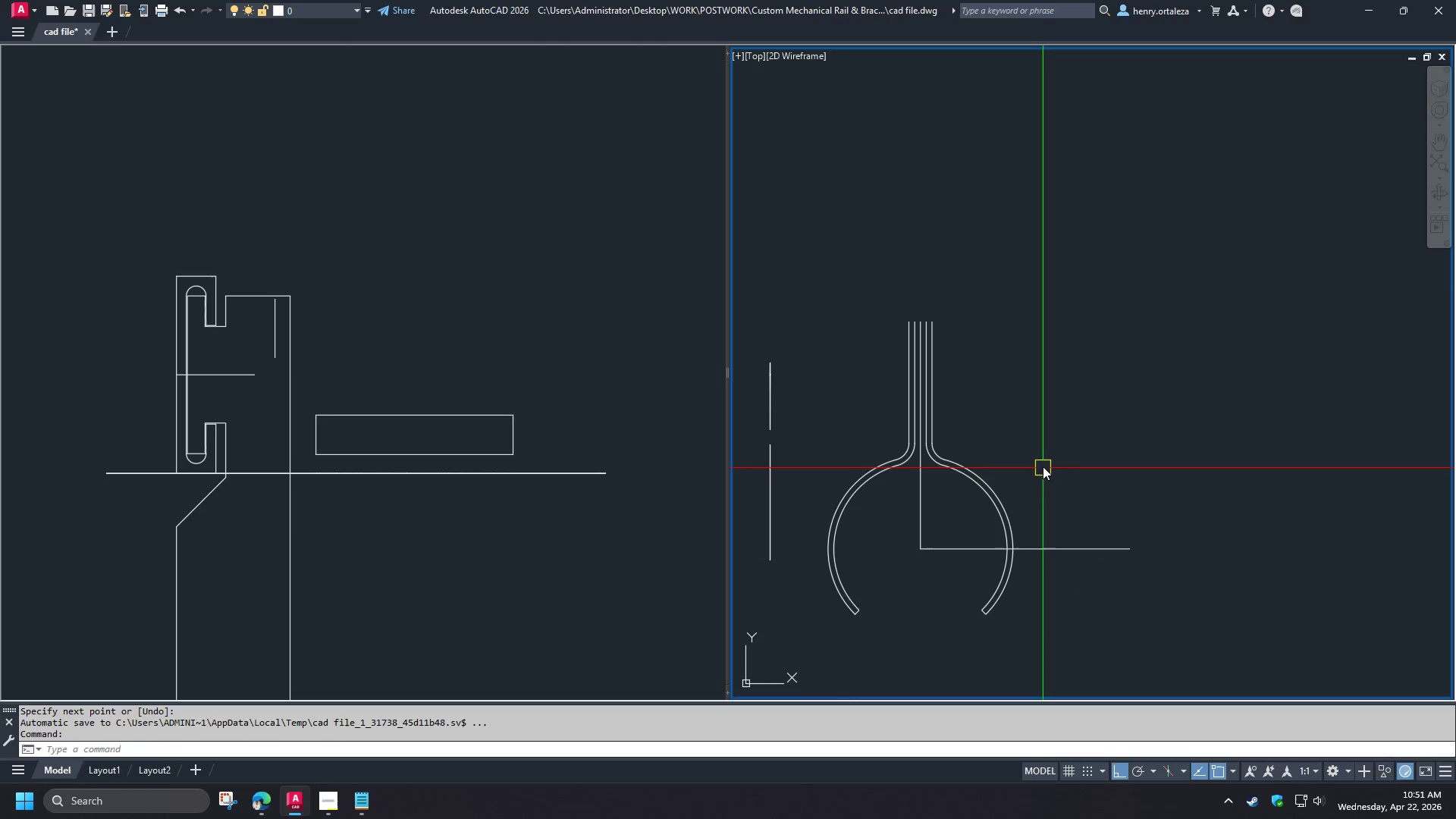 
key(O)
 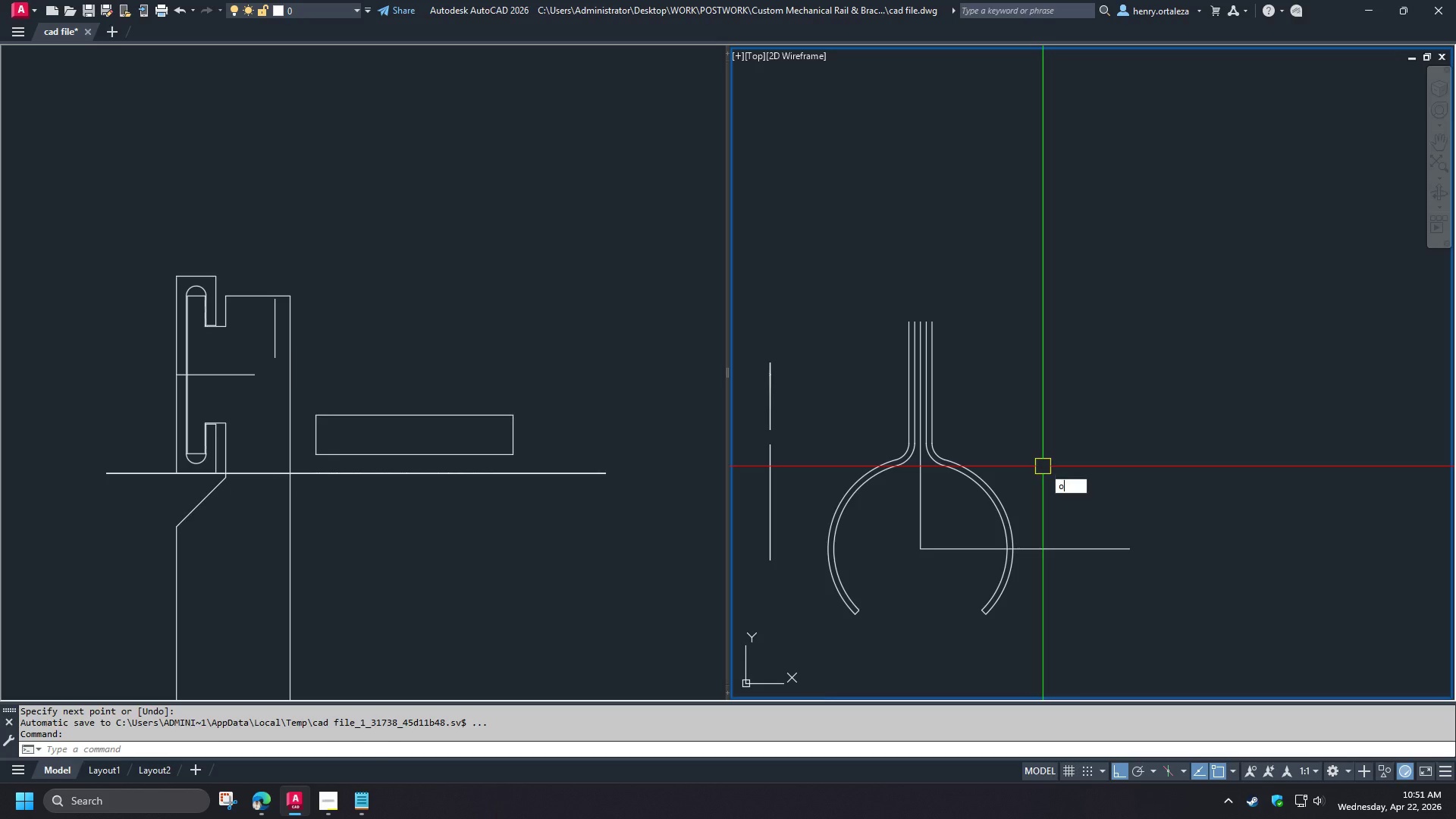 
key(Space)
 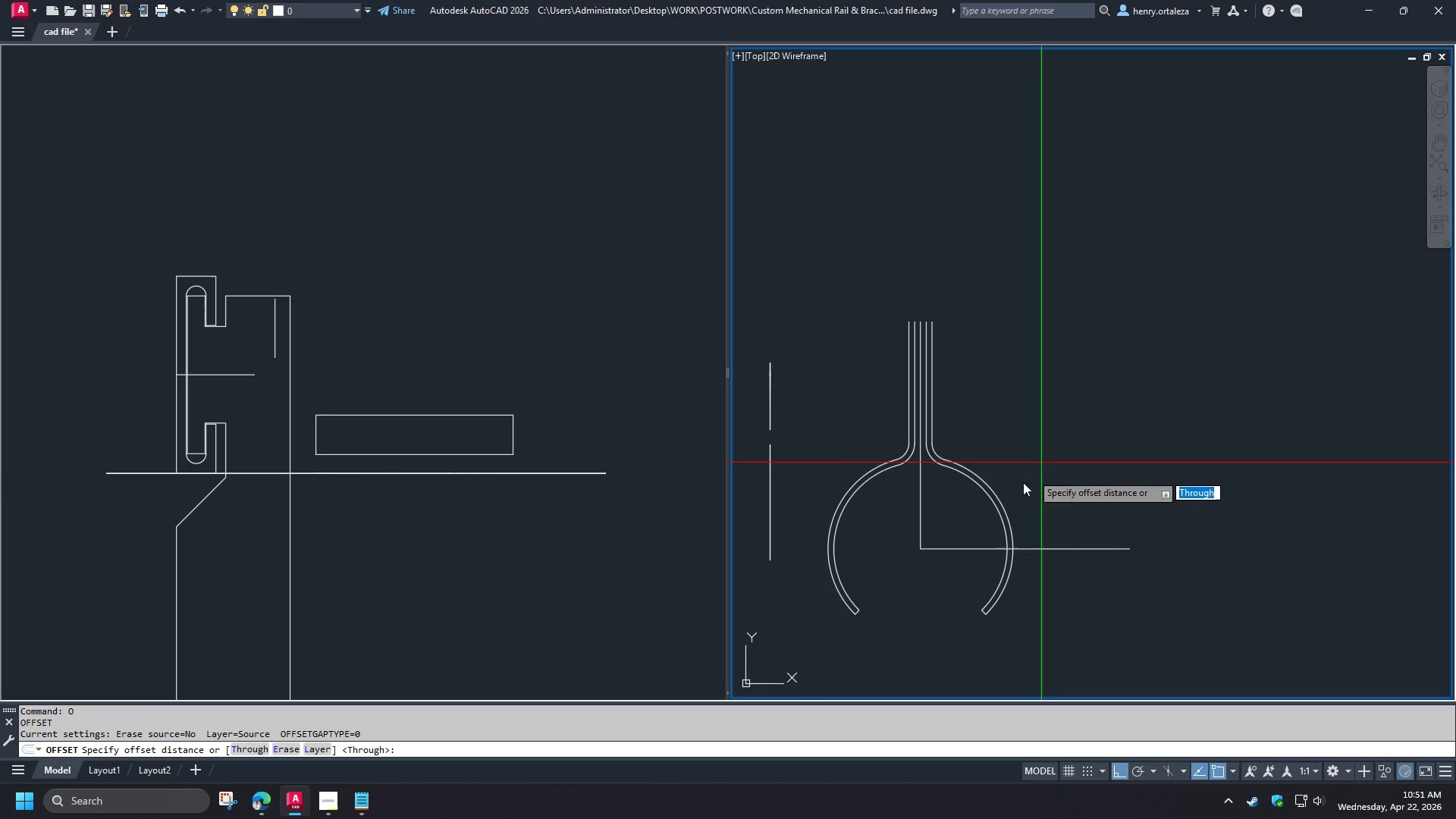 
key(T)
 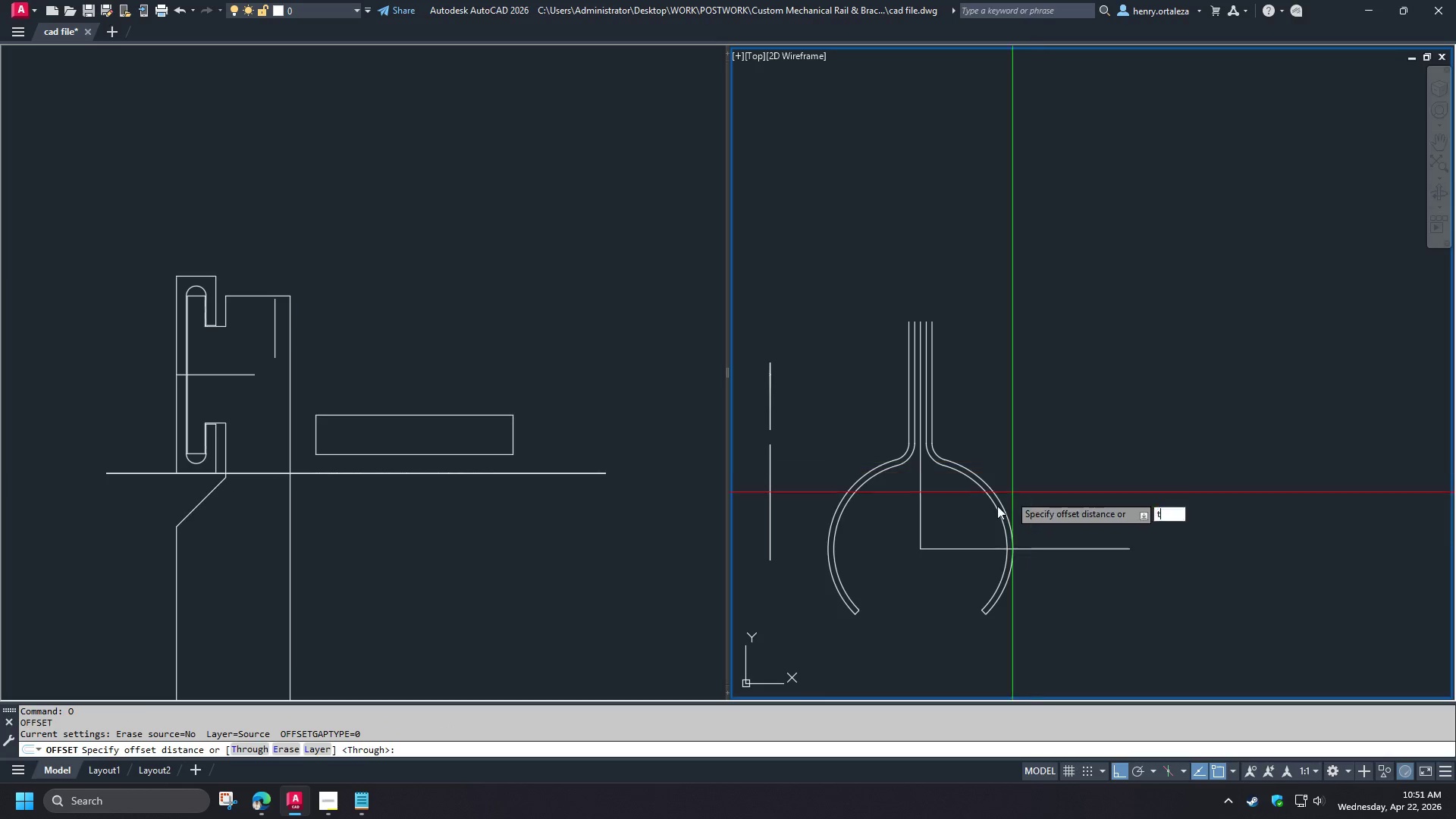 
key(Space)
 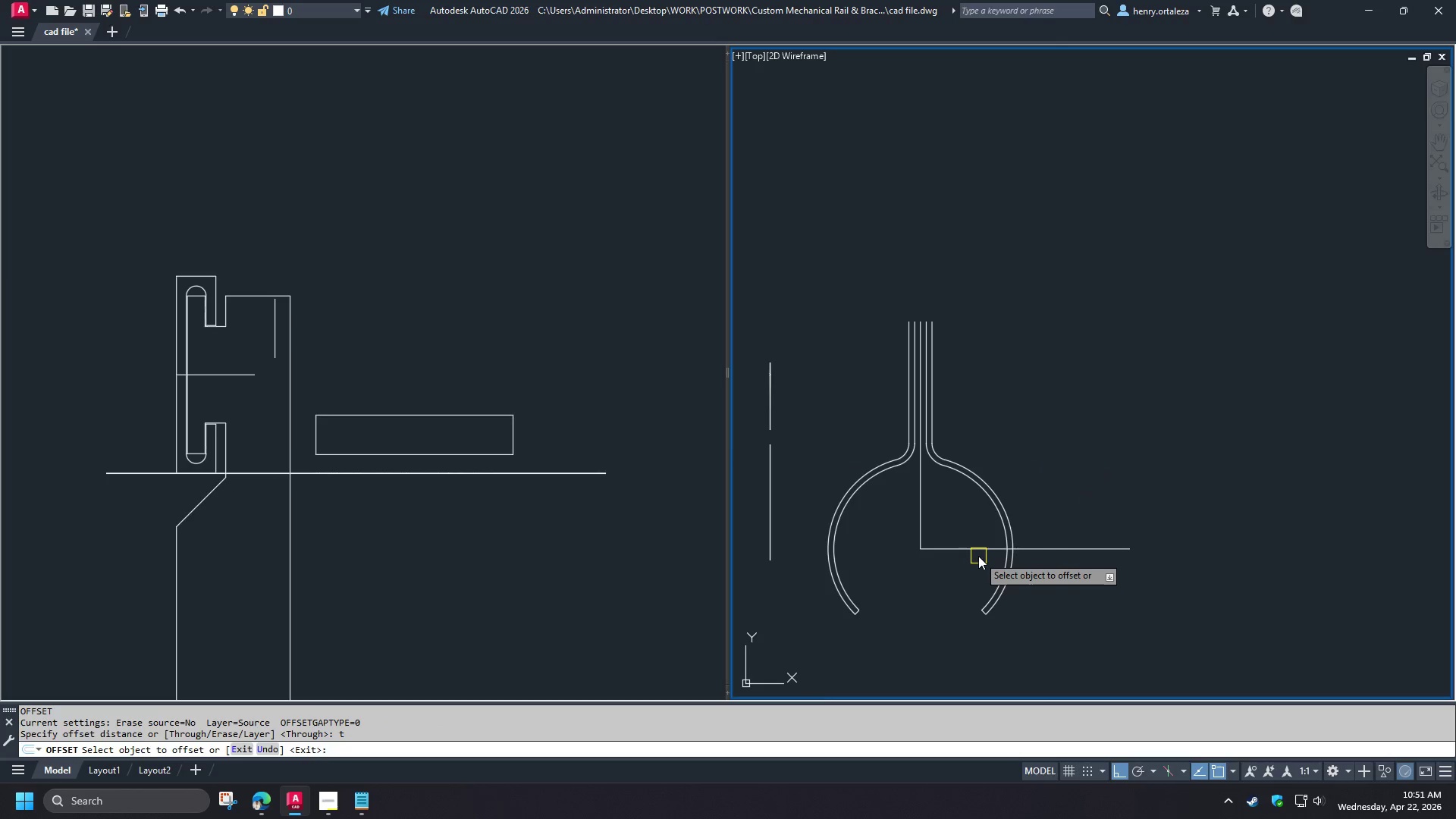 
left_click([977, 548])